 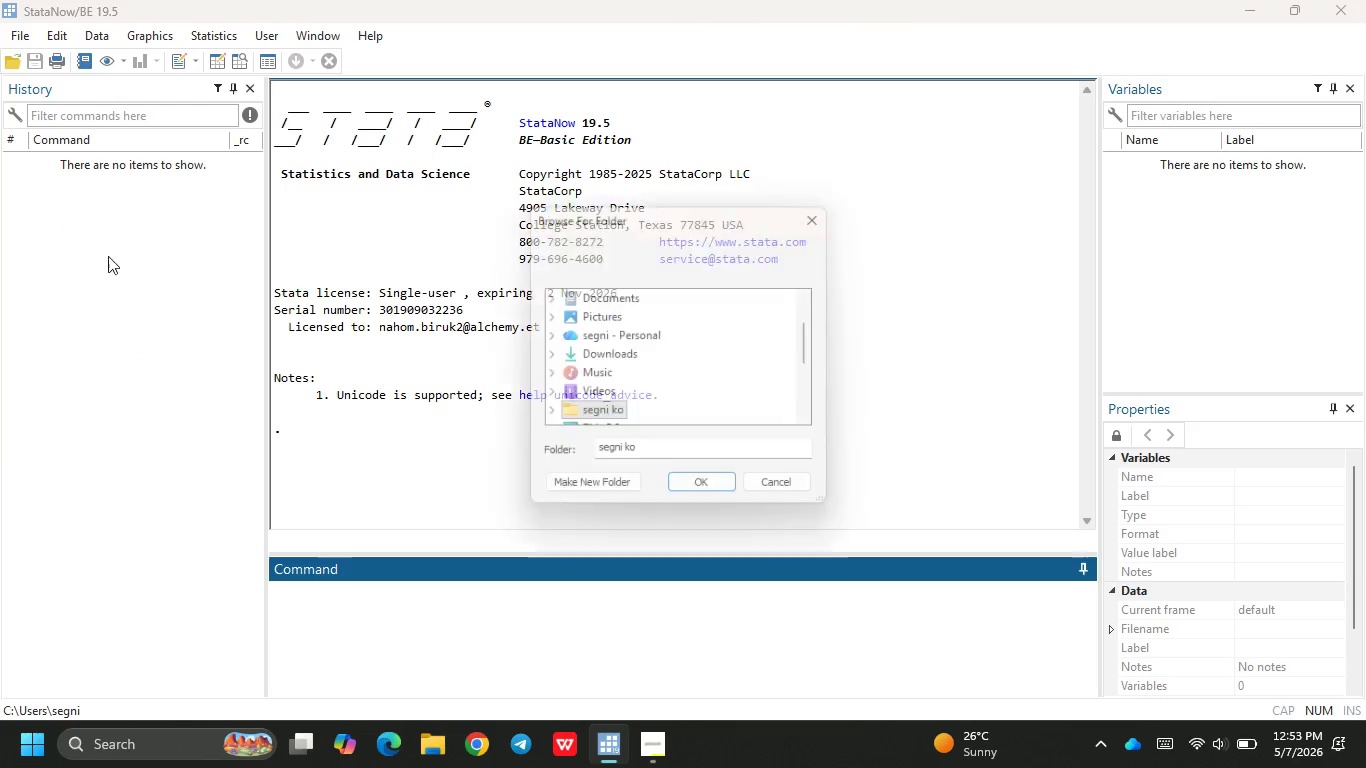 
scroll: coordinate [554, 392], scroll_direction: down, amount: 5.0
 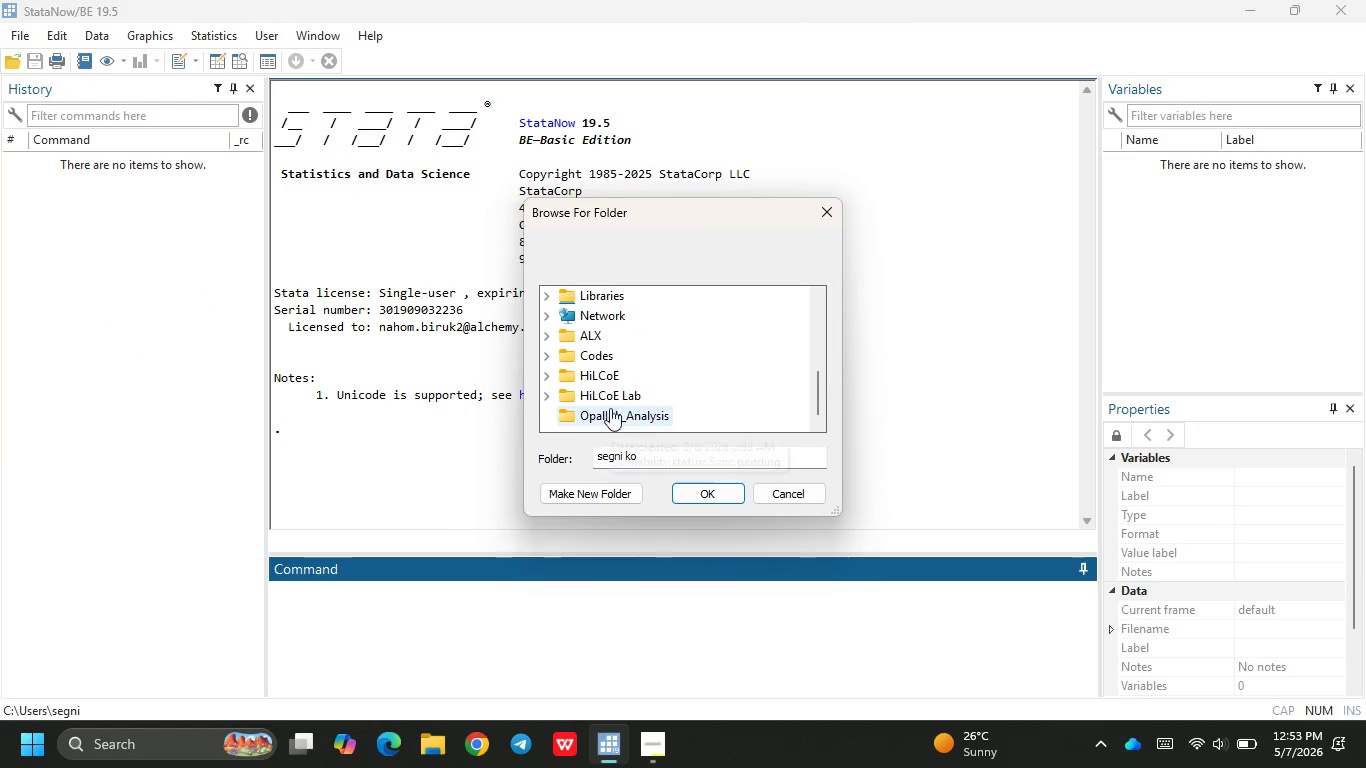 
left_click([614, 404])
 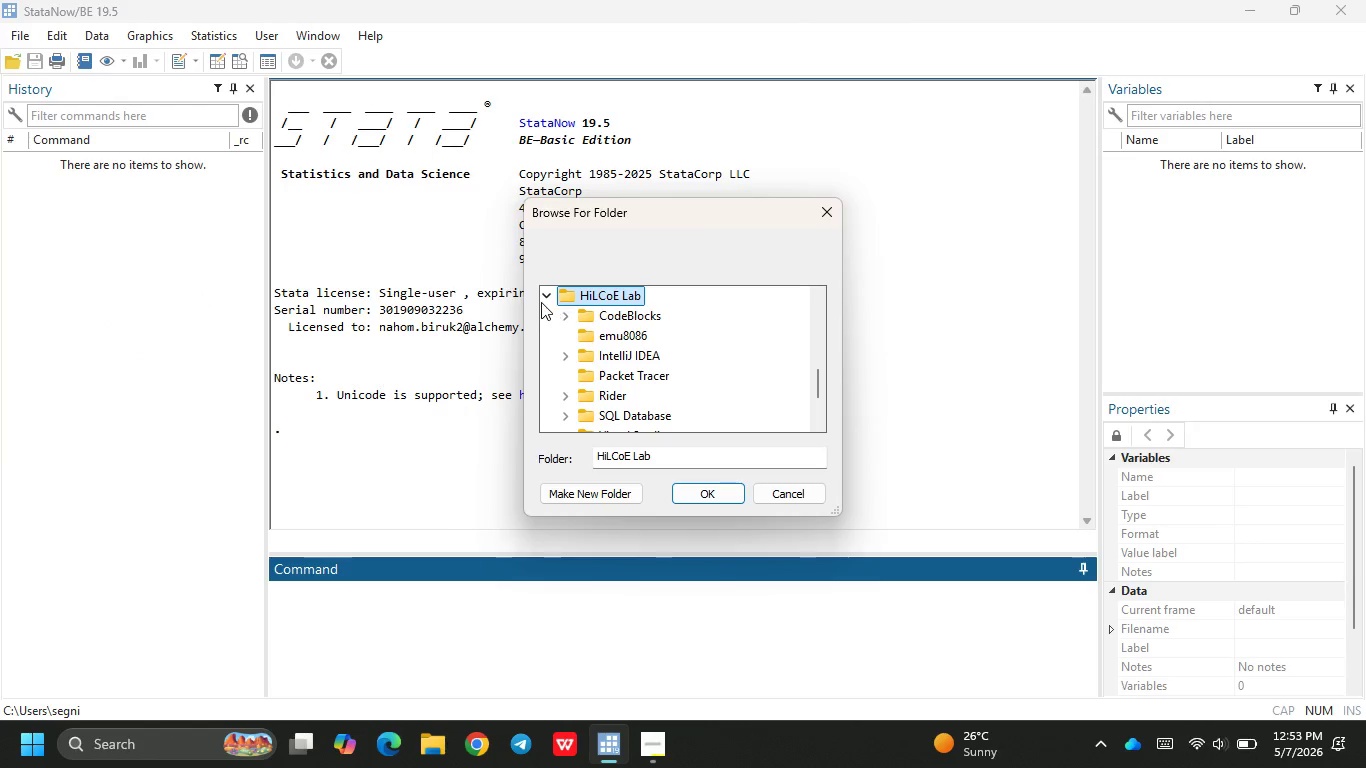 
left_click([549, 295])
 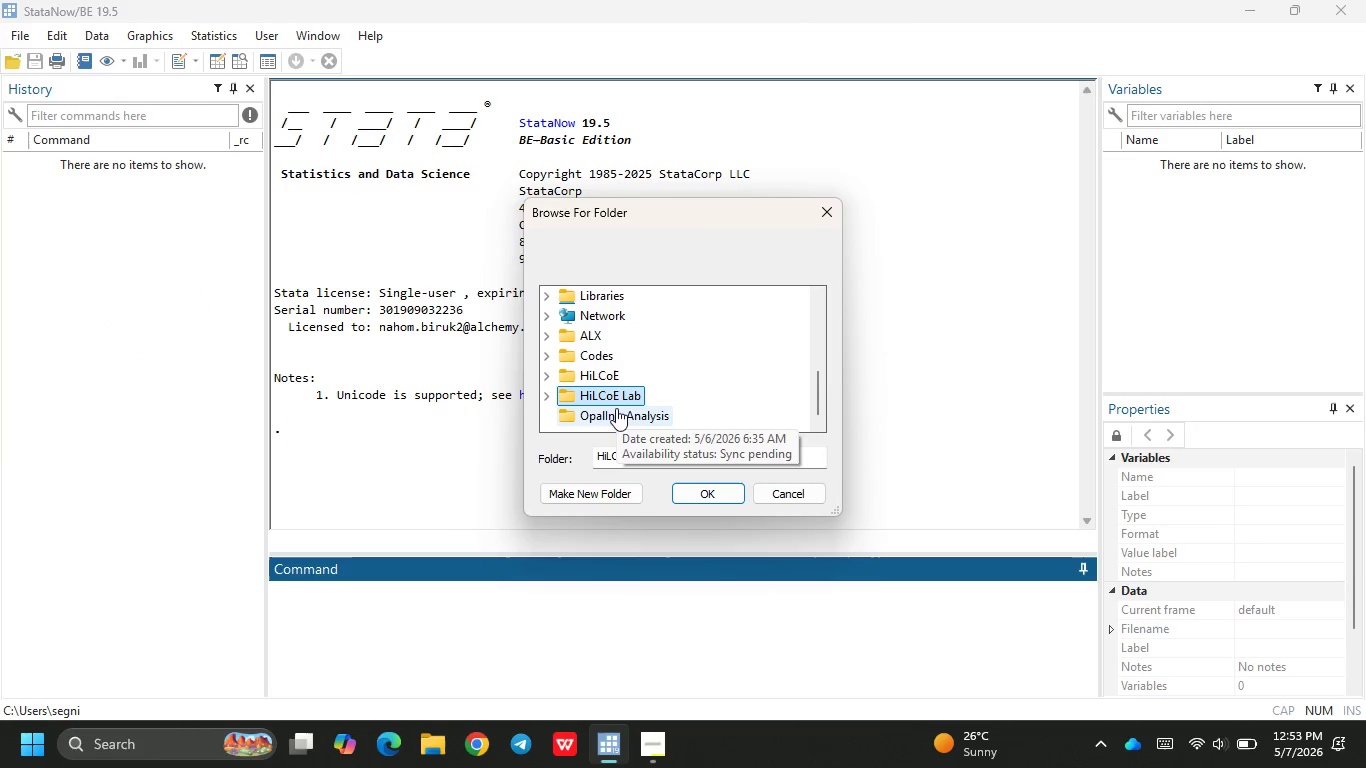 
left_click([616, 415])
 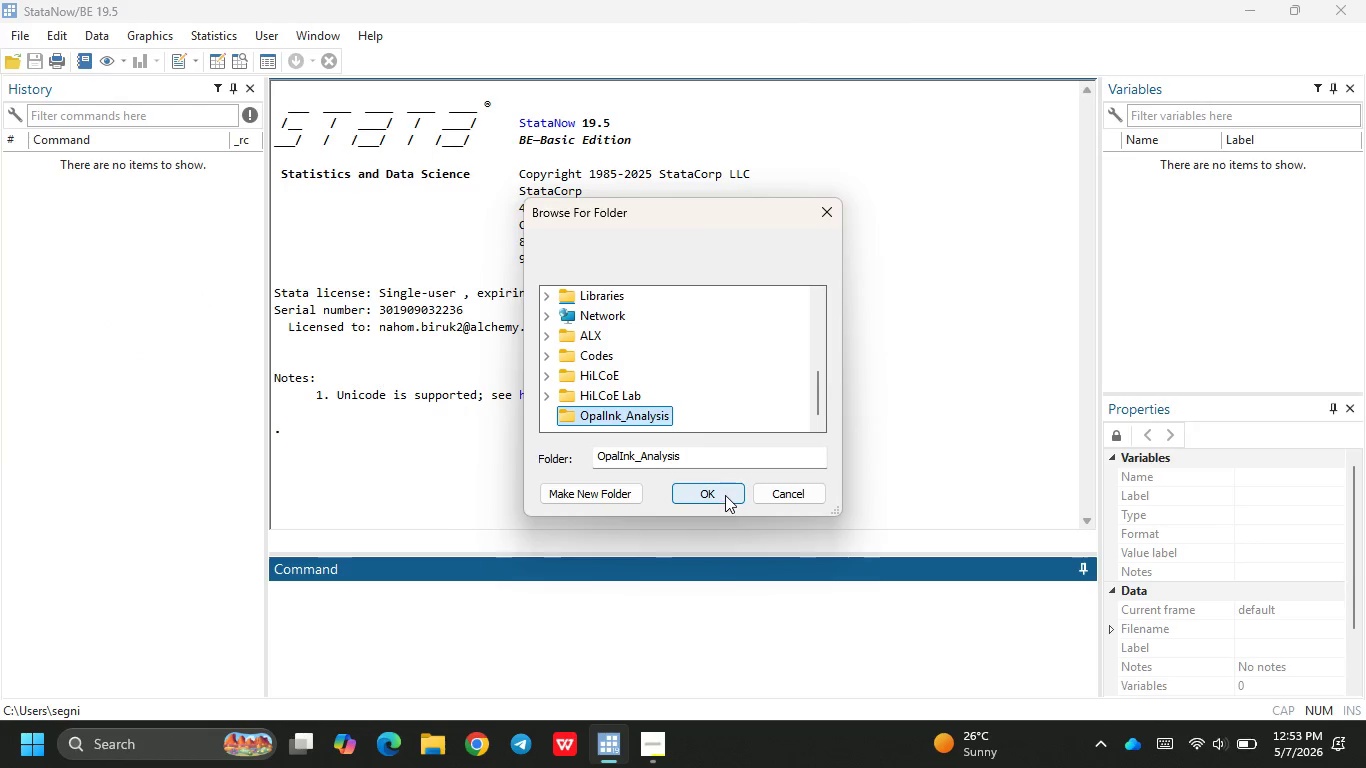 
left_click([725, 495])
 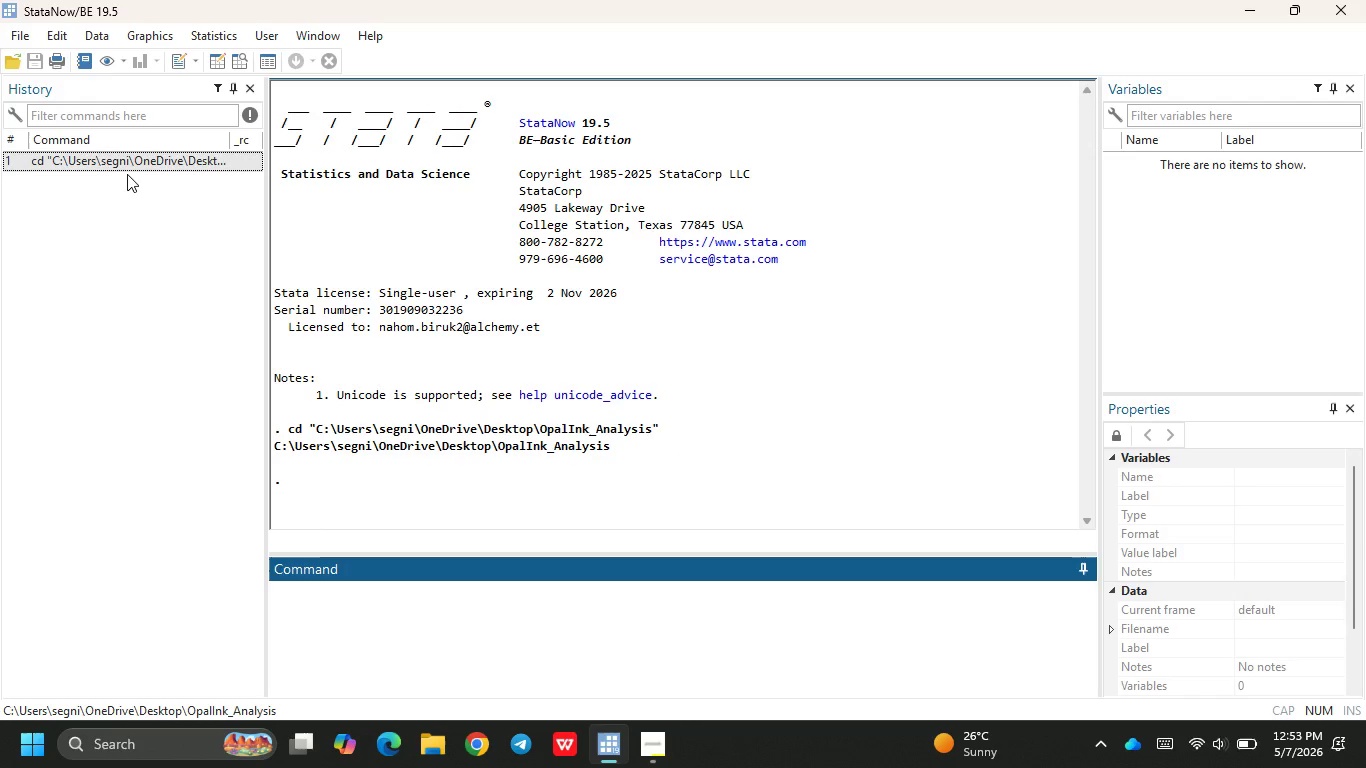 
left_click([152, 216])
 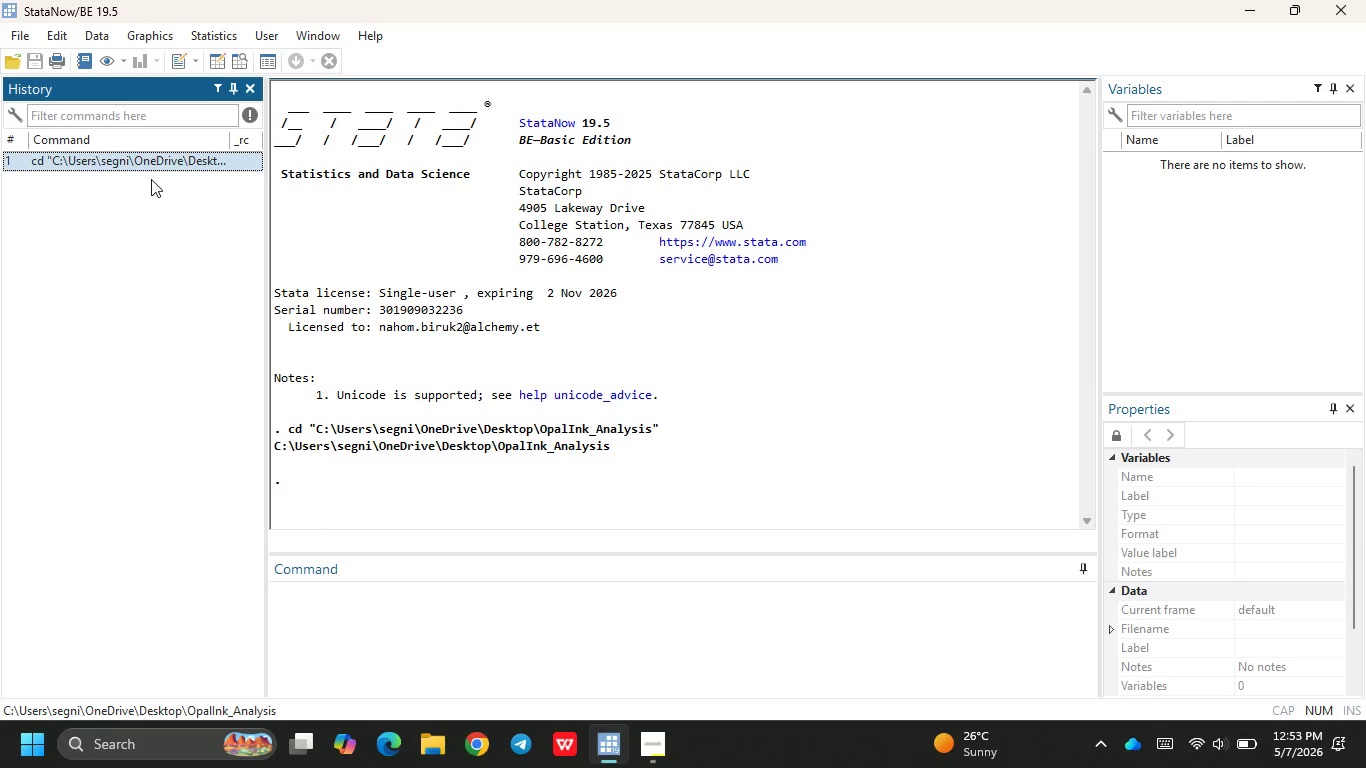 
left_click([155, 170])
 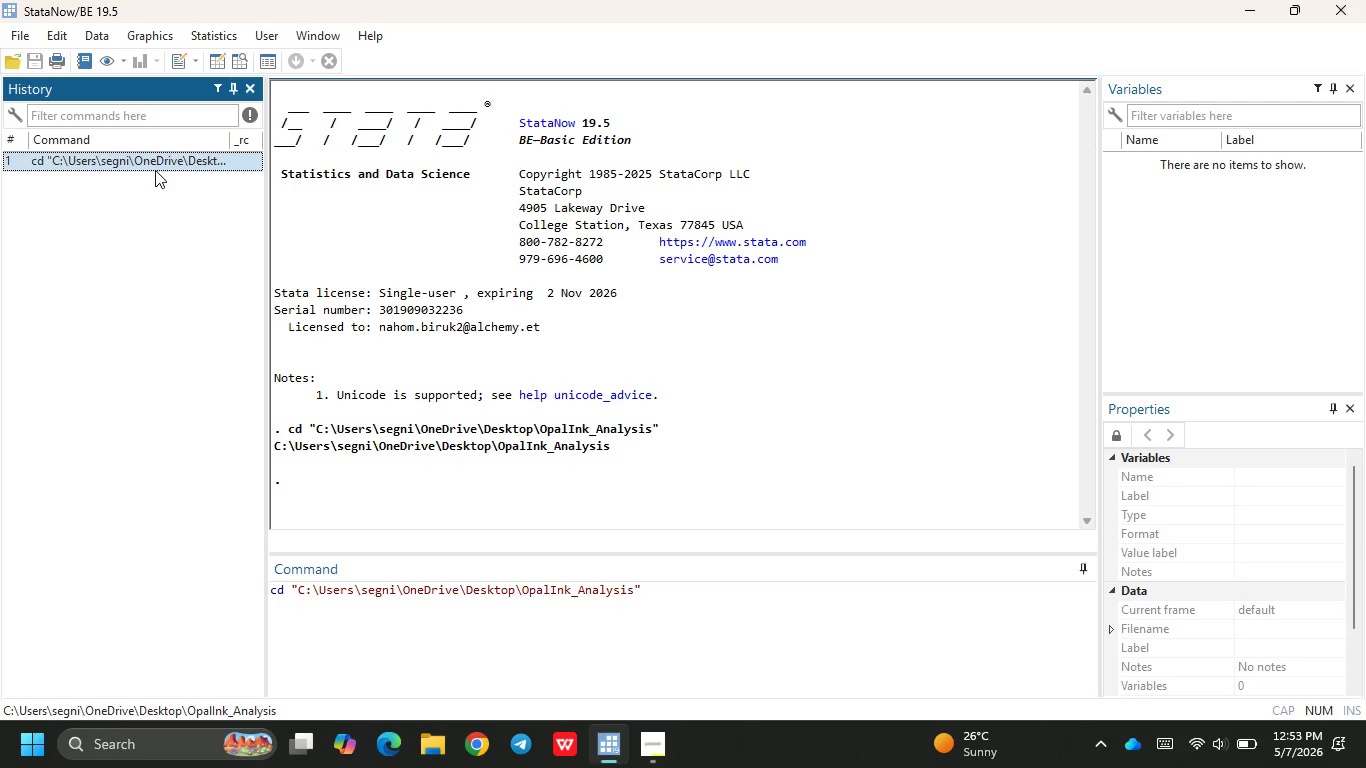 
left_click([155, 165])
 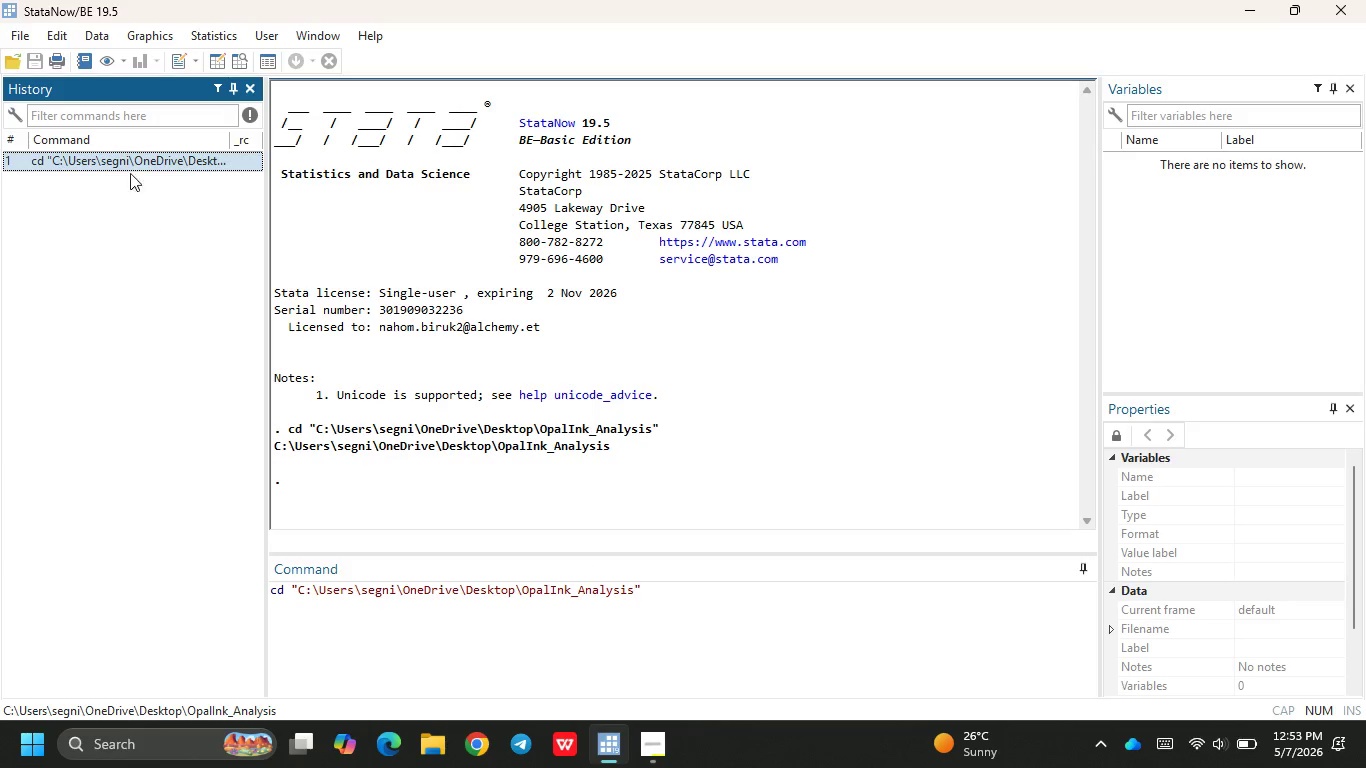 
wait(7.5)
 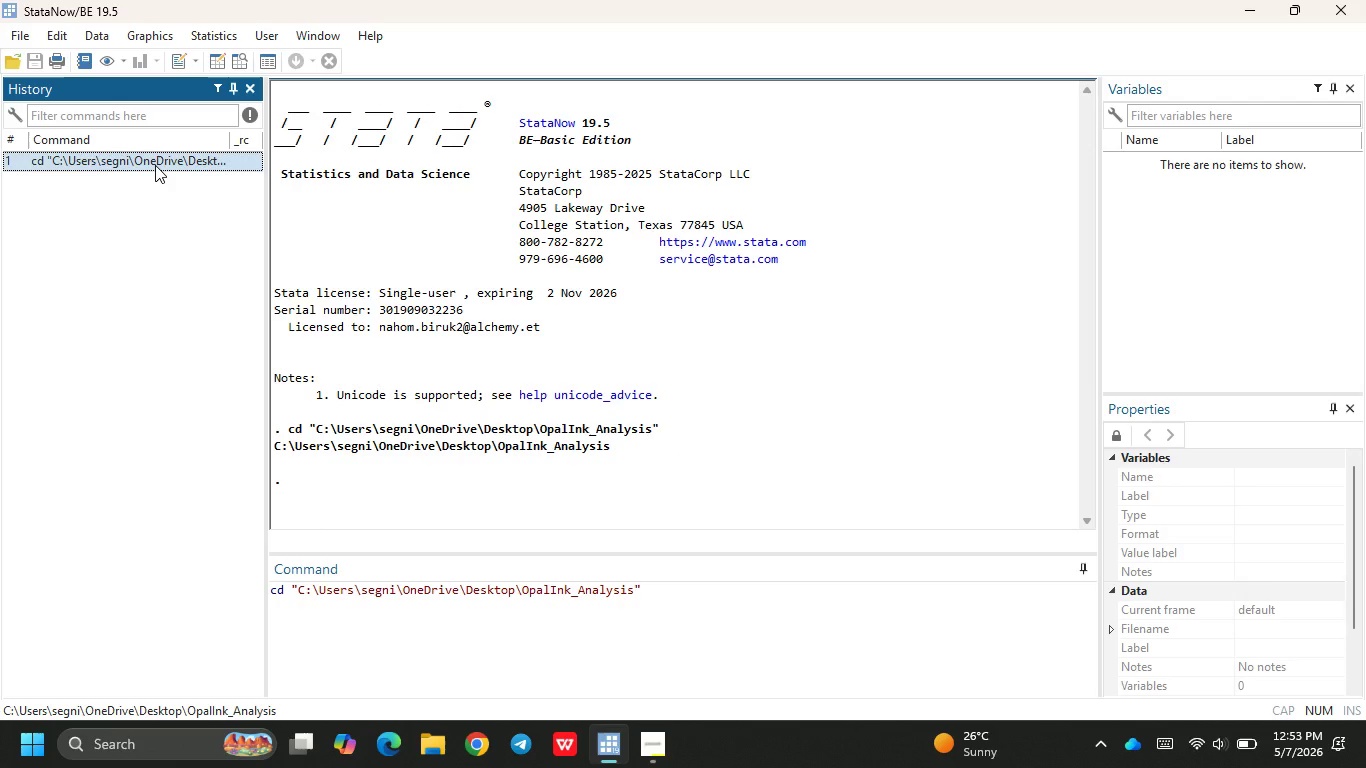 
left_click([687, 602])
 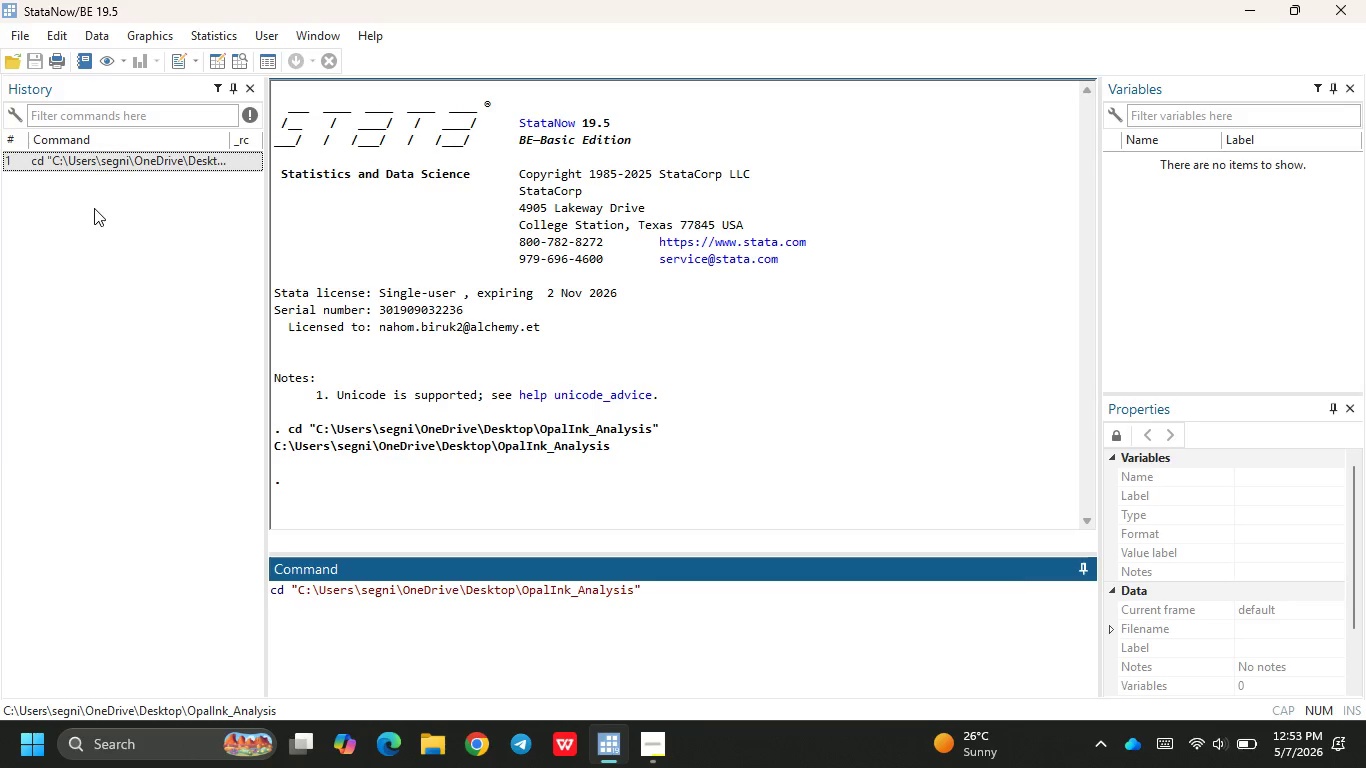 
wait(5.48)
 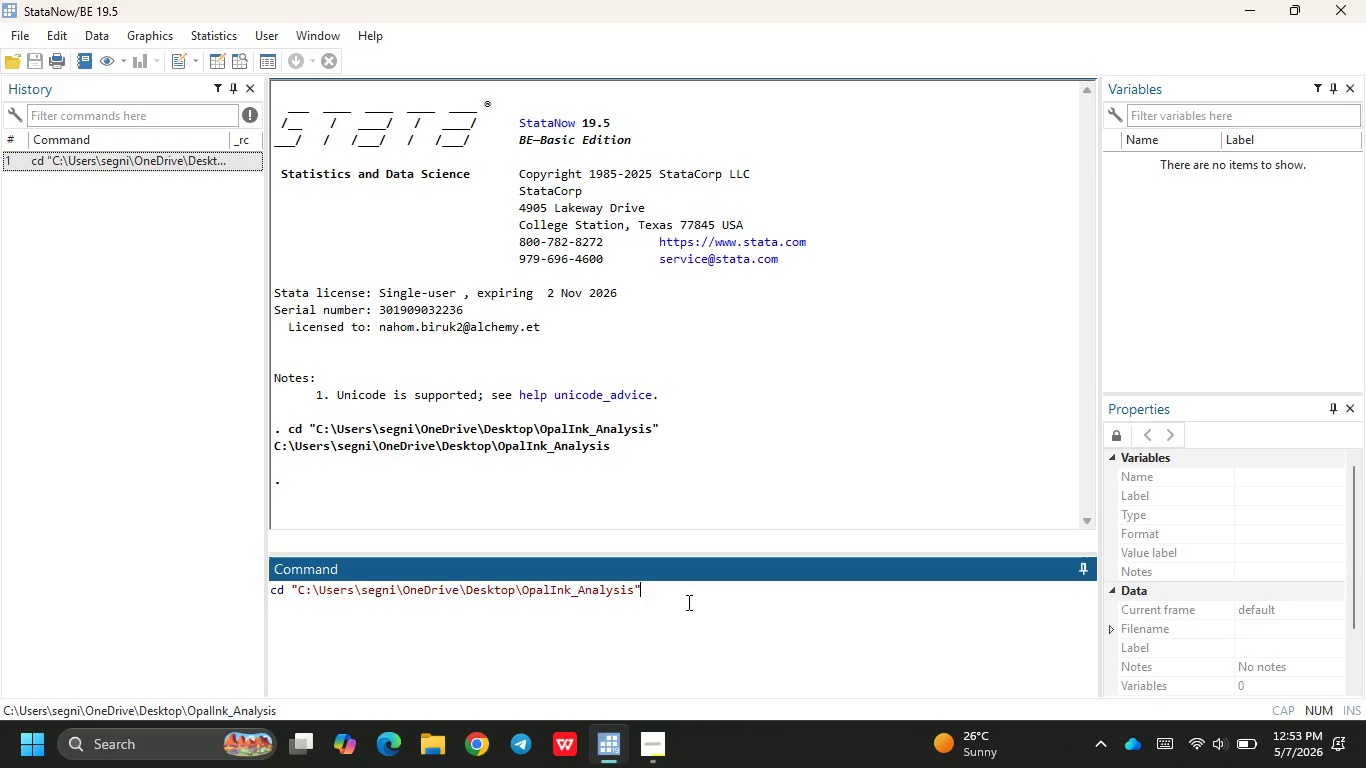 
key(Enter)
 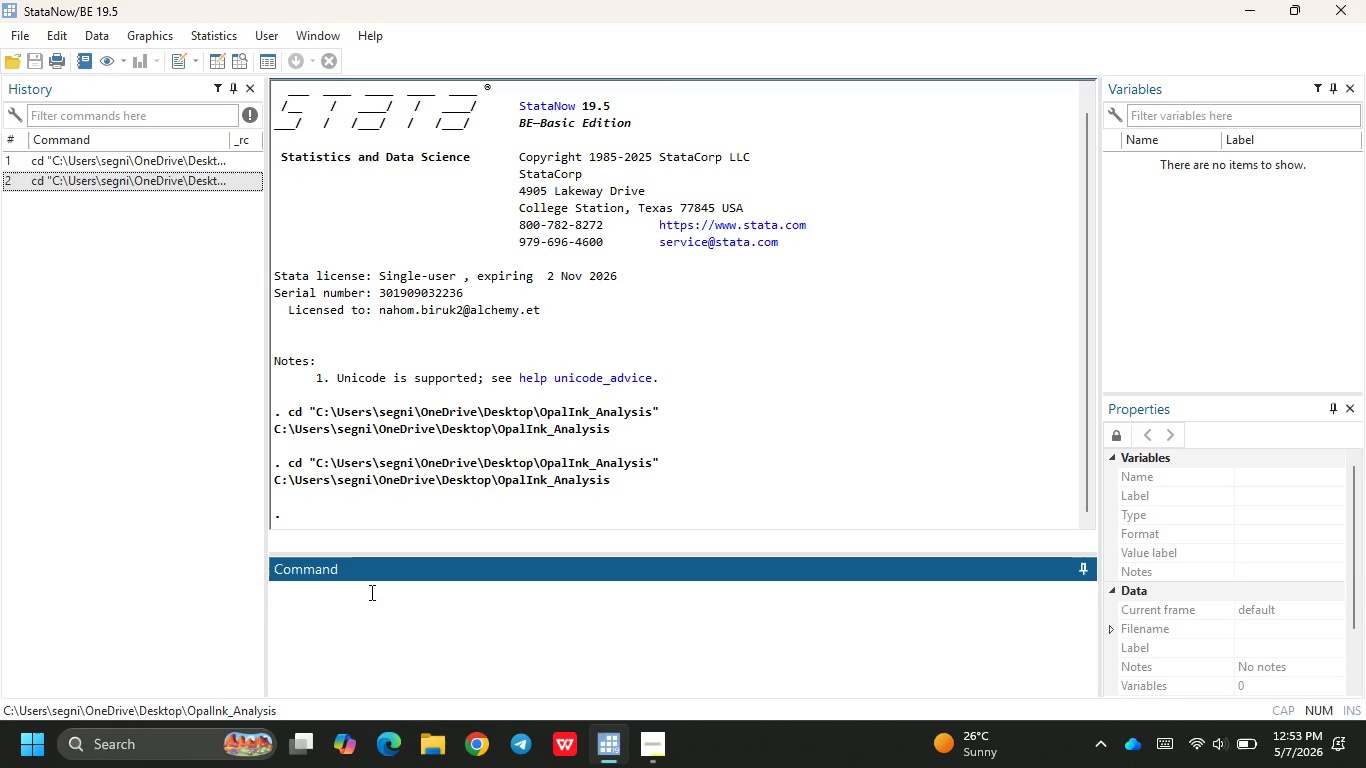 
type(cls)
 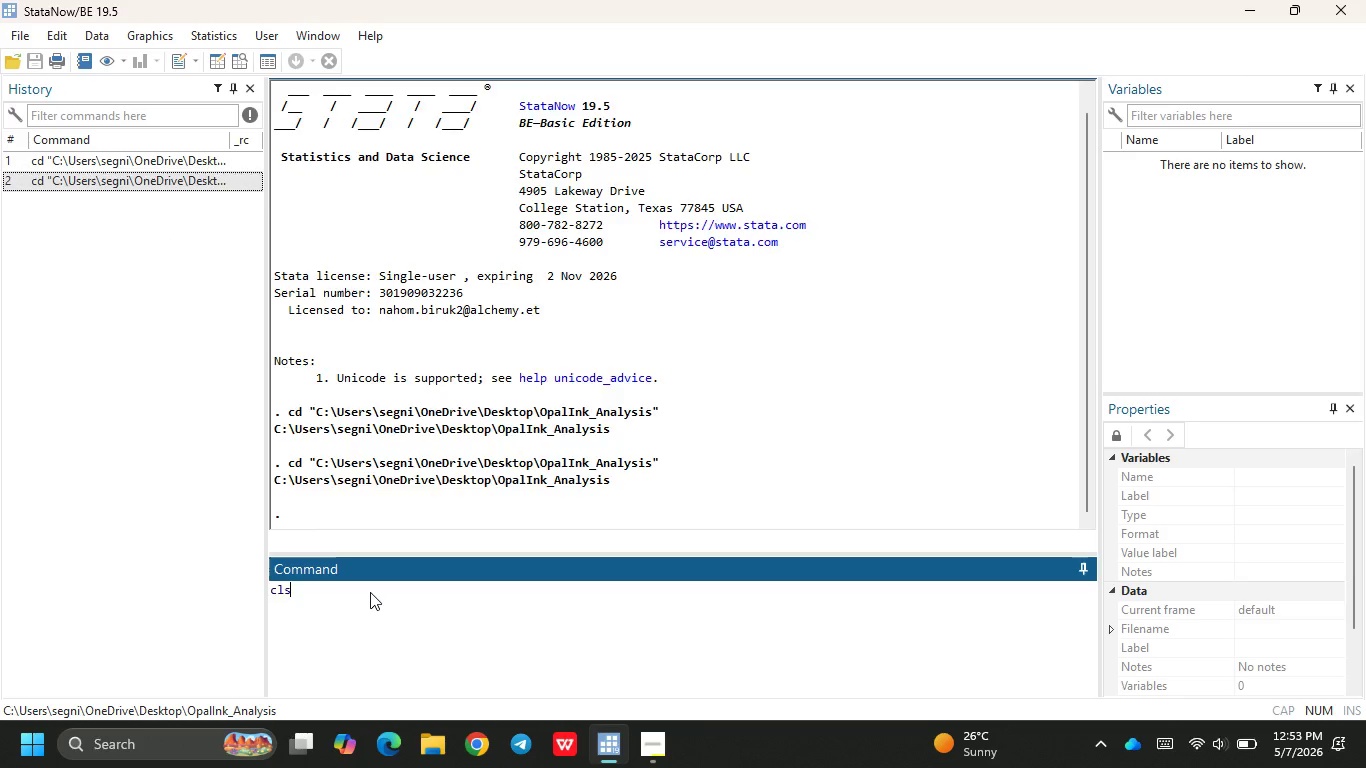 
key(Enter)
 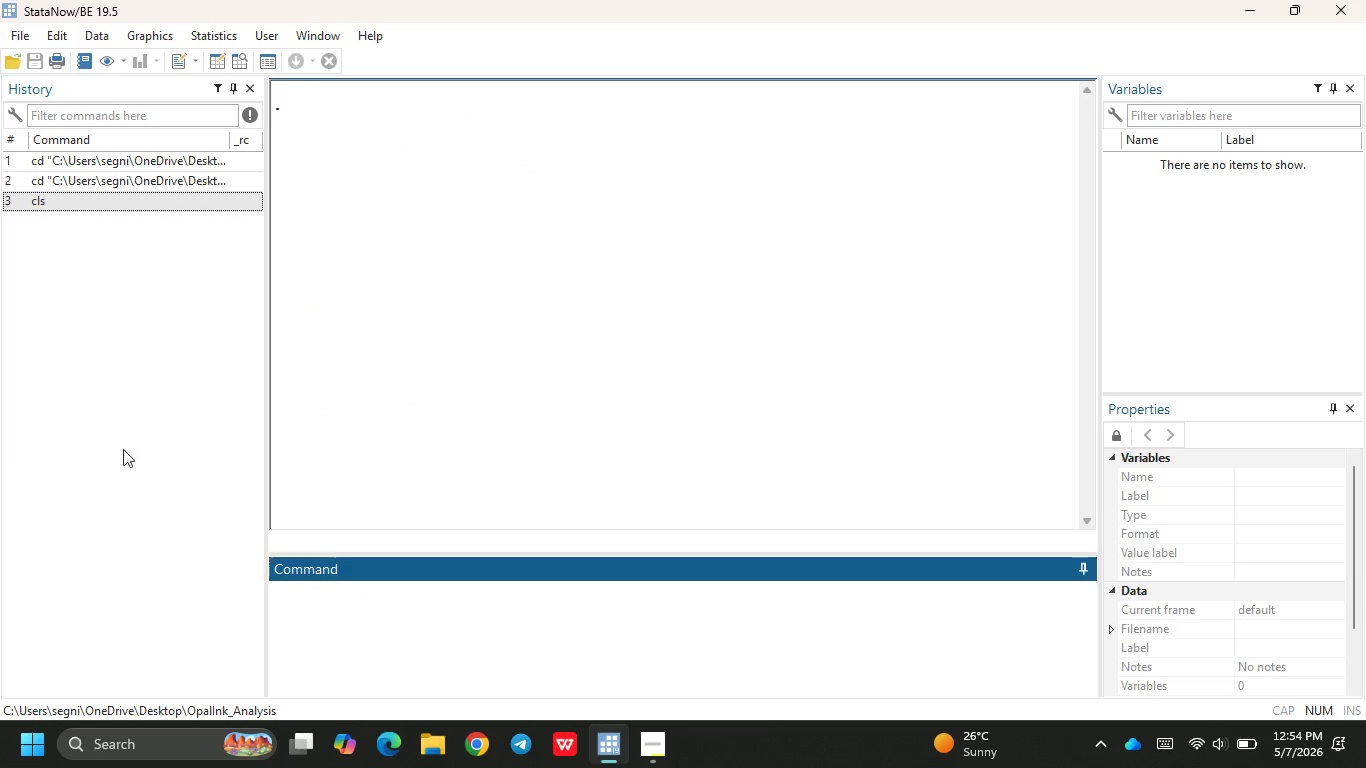 
mouse_move([239, 60])
 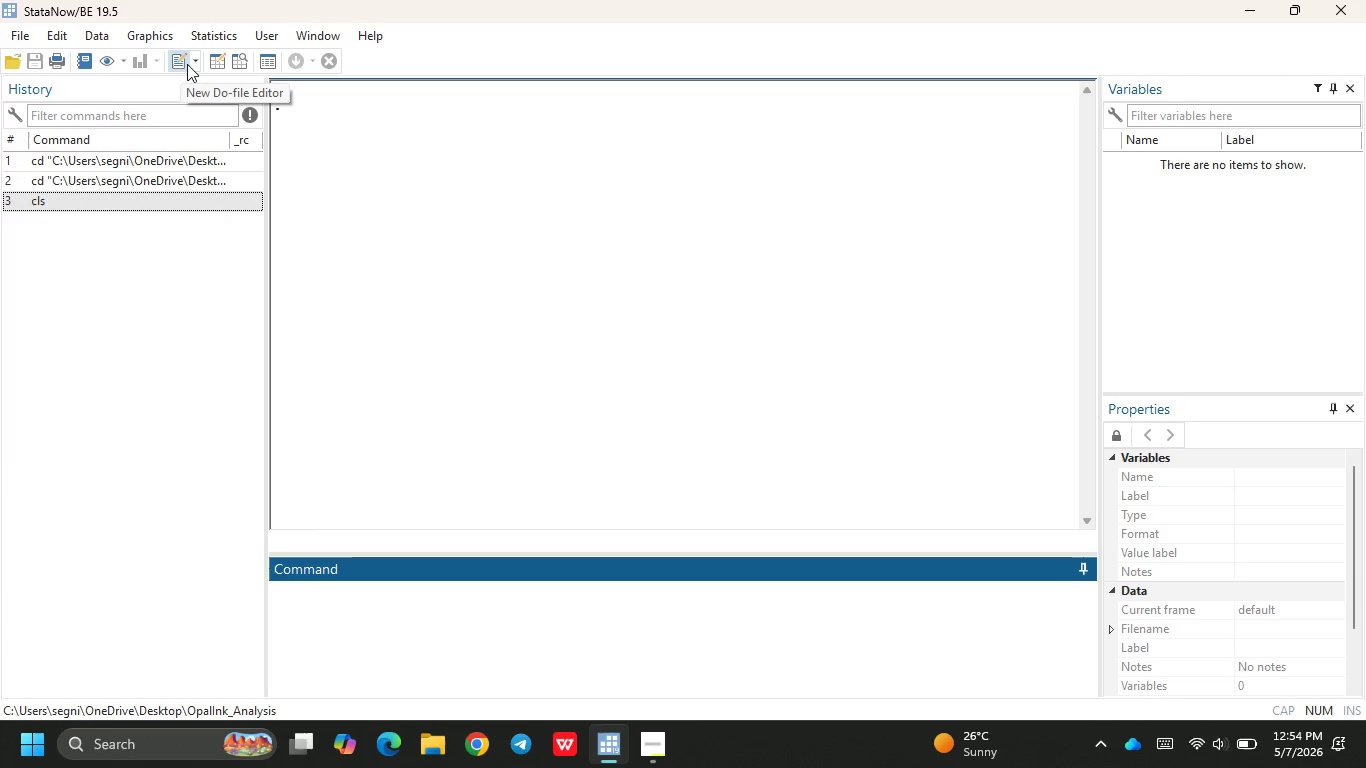 
left_click([196, 62])
 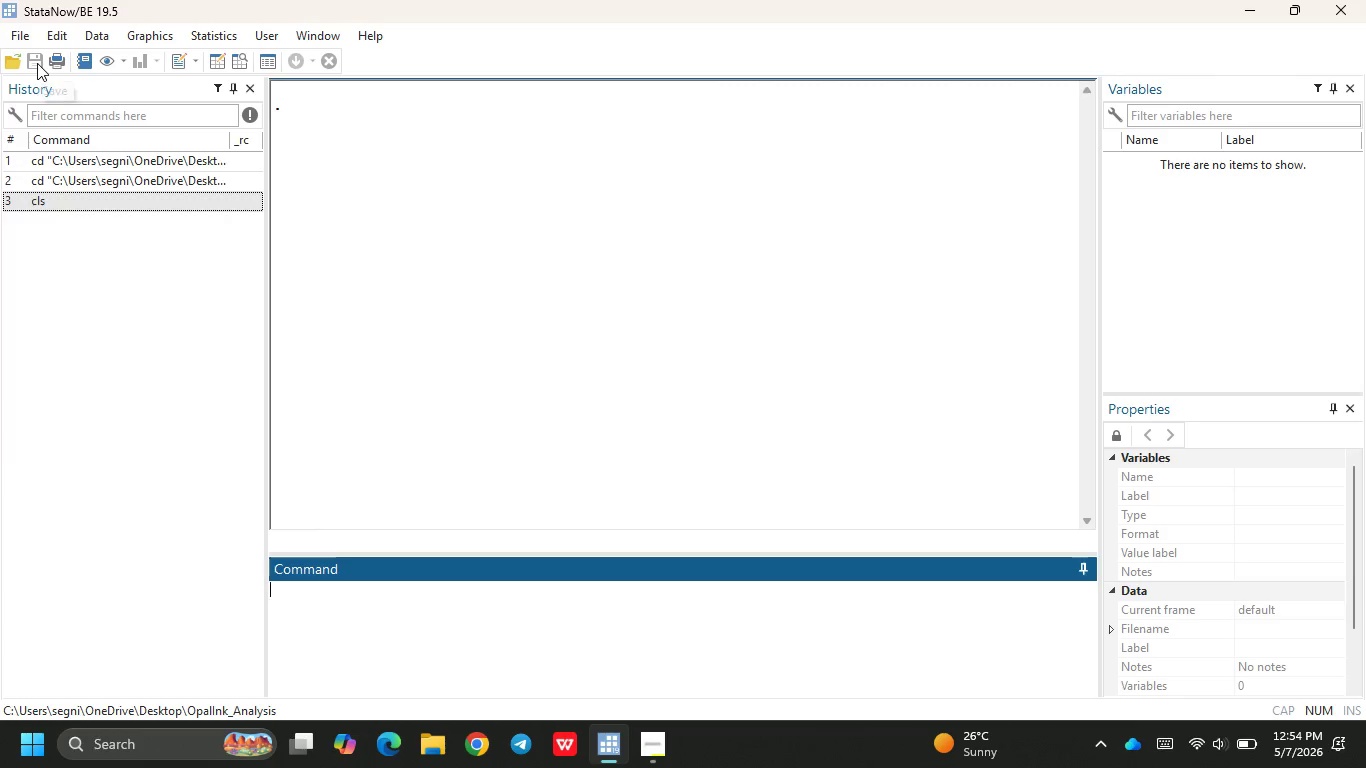 
wait(5.41)
 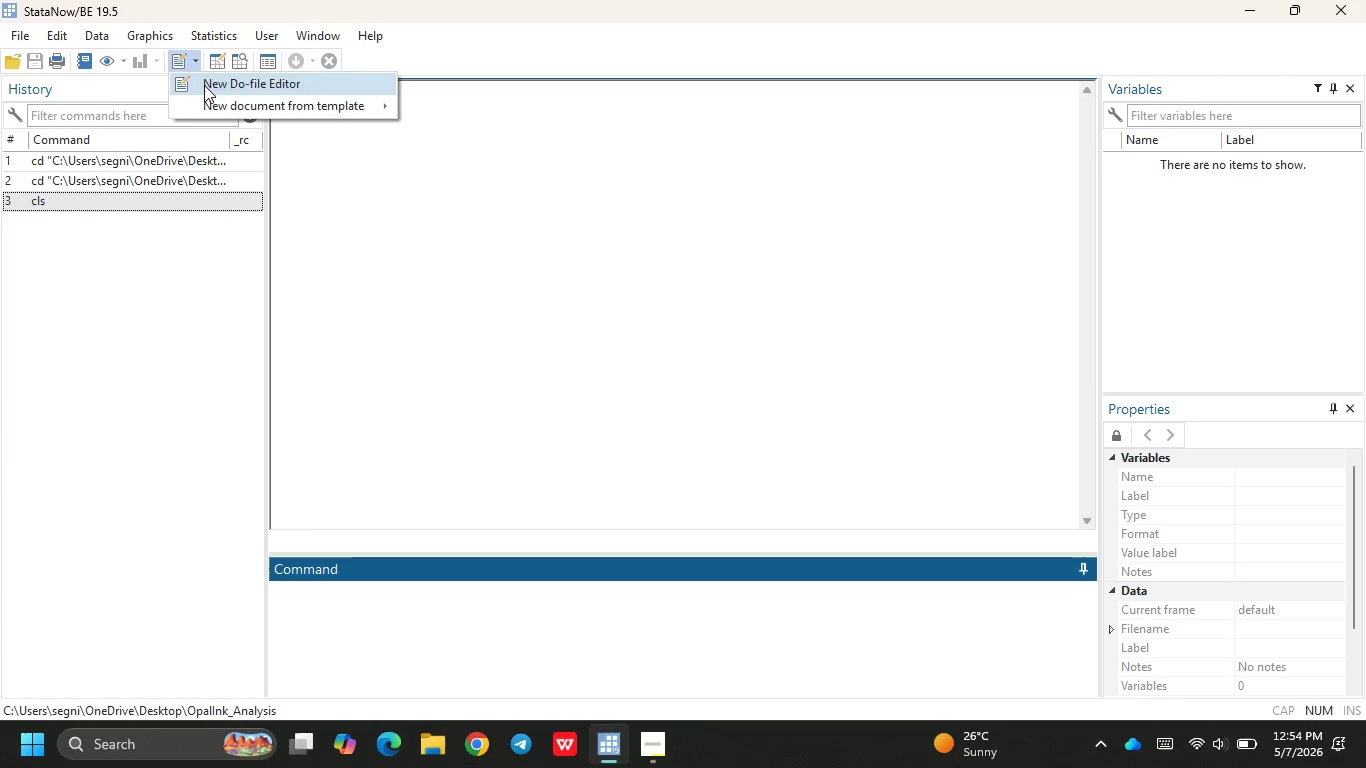 
left_click([7, 63])
 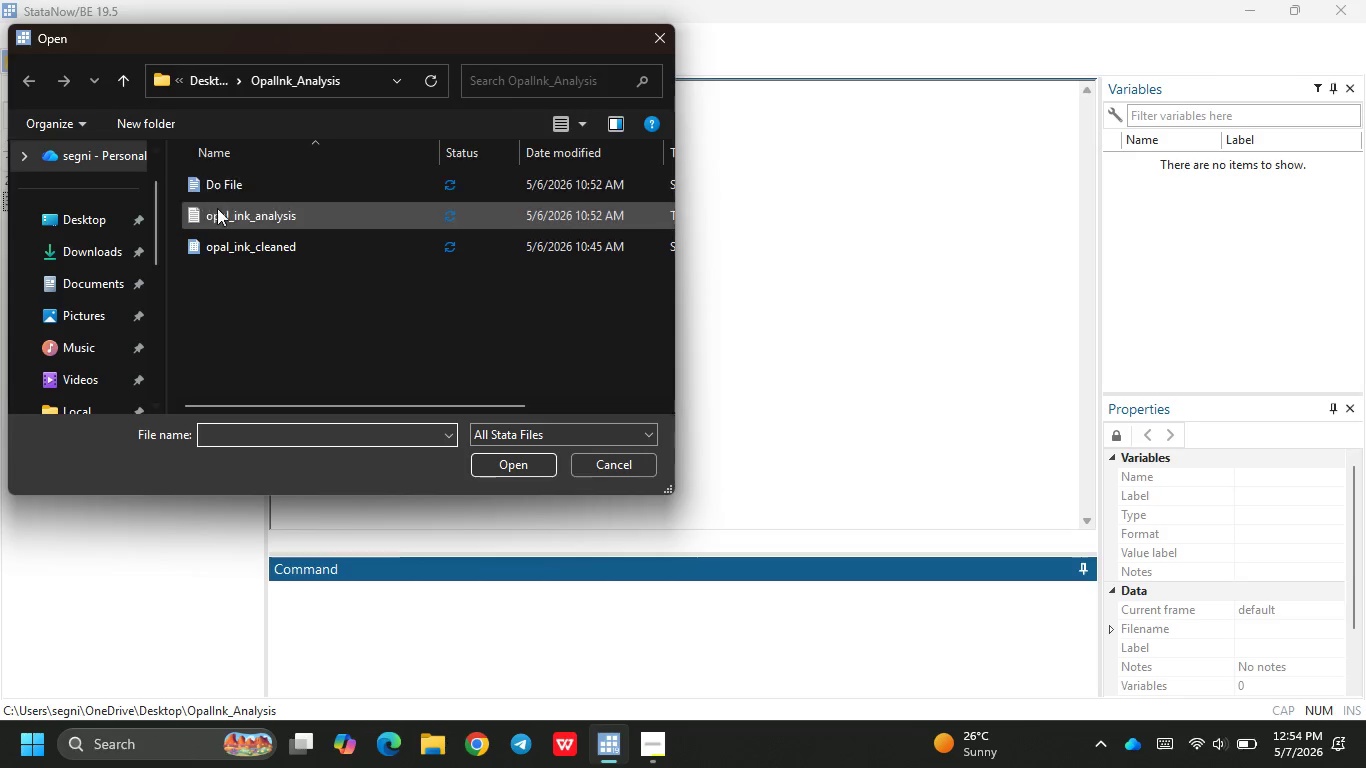 
left_click([256, 188])
 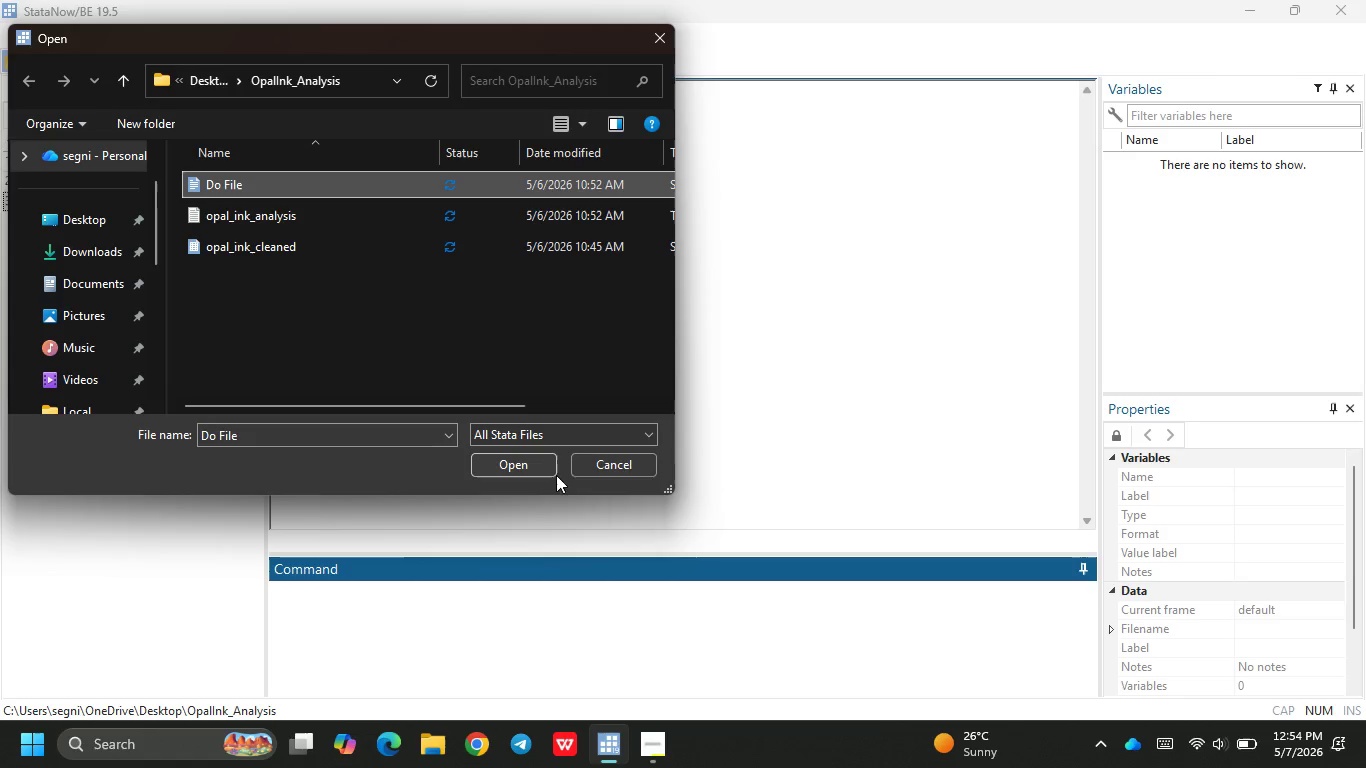 
left_click([545, 464])
 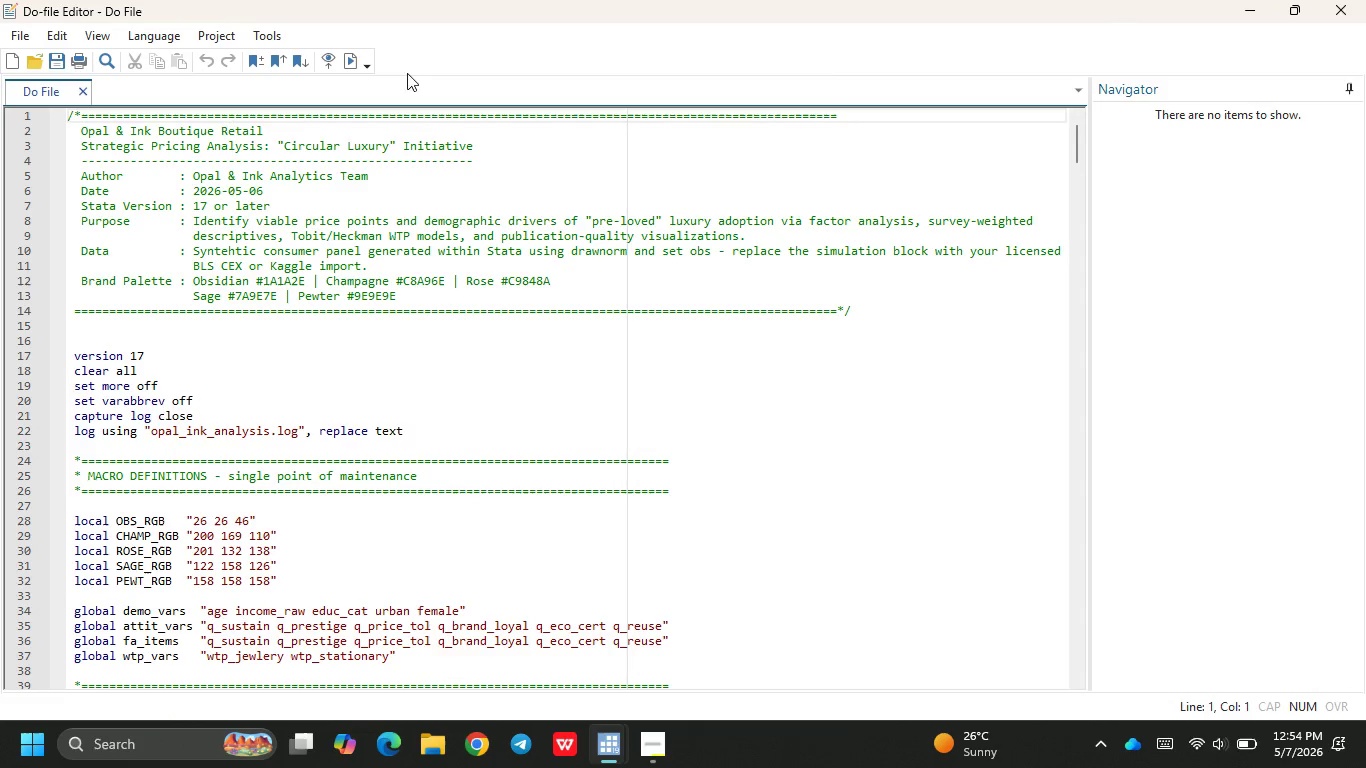 
left_click([352, 65])
 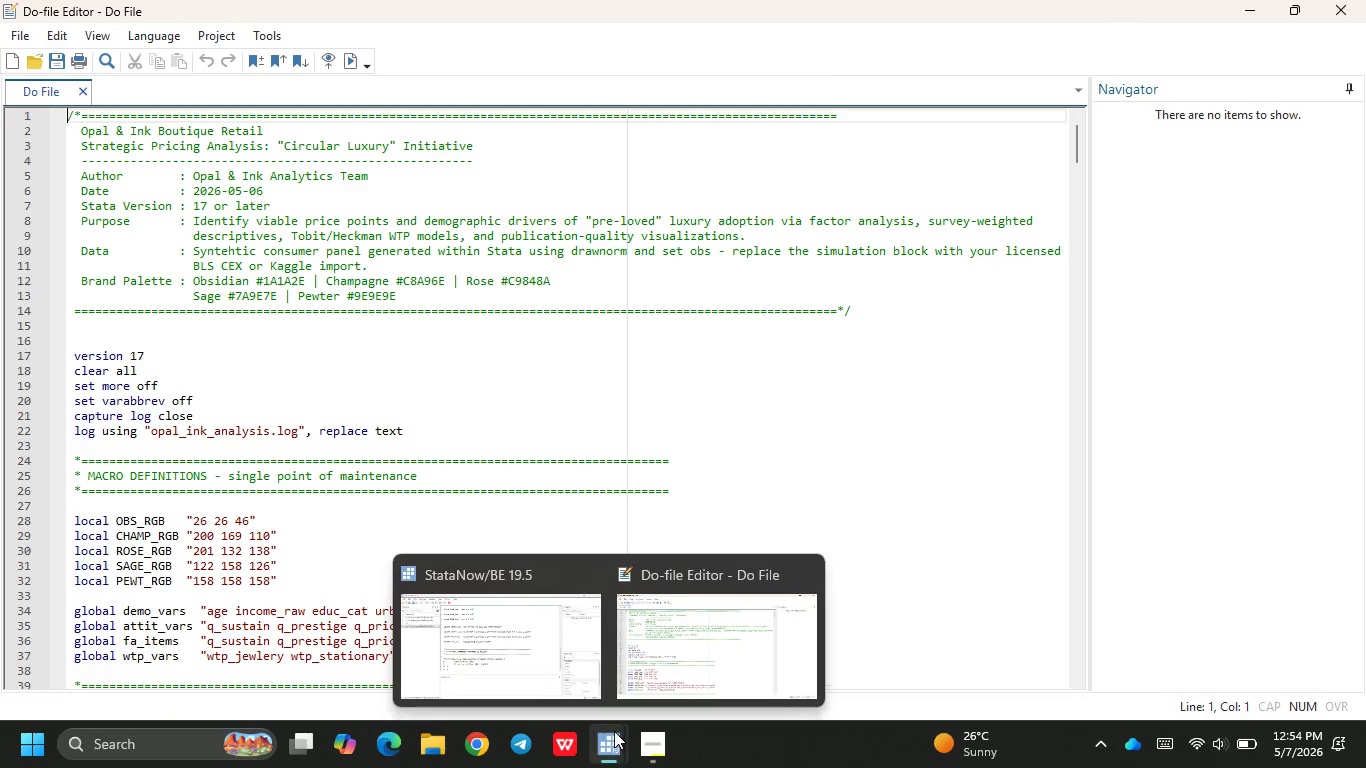 
left_click([522, 640])
 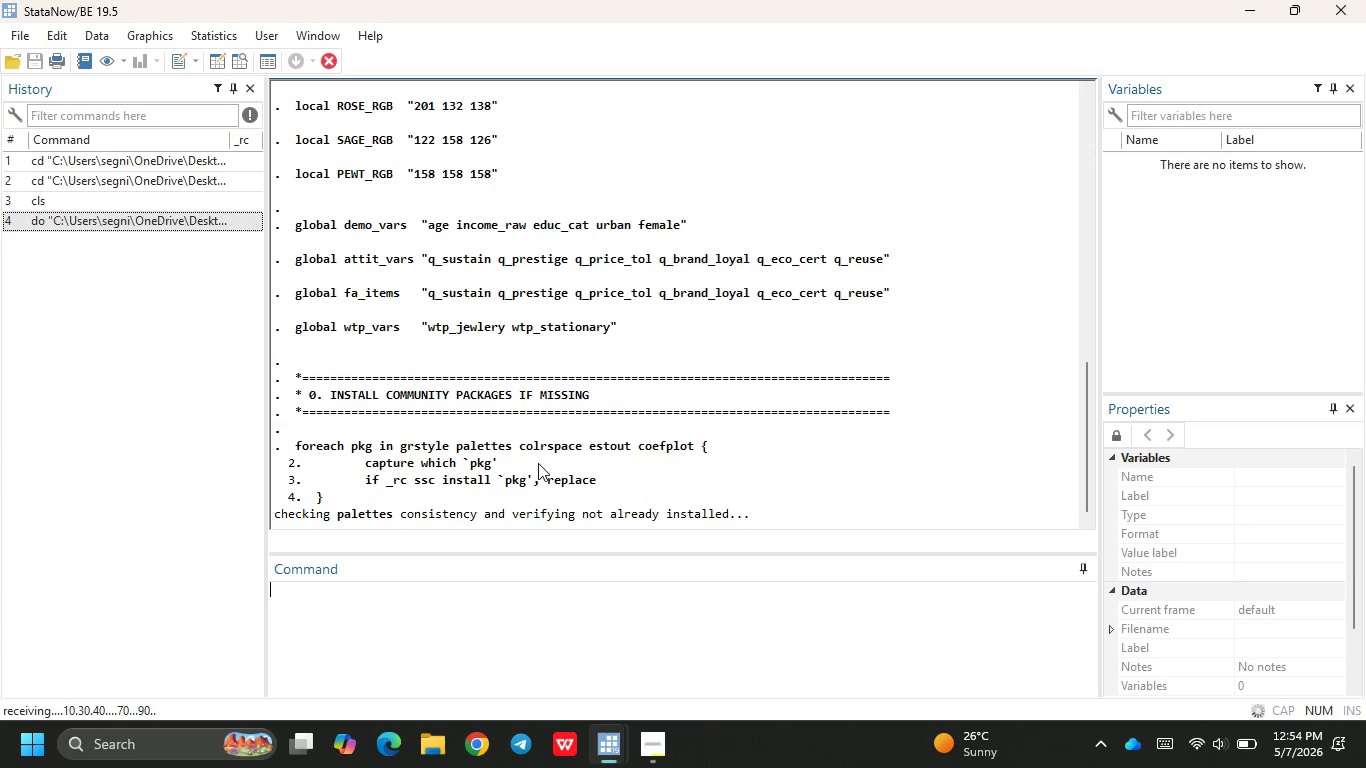 
scroll: coordinate [538, 463], scroll_direction: down, amount: 5.0
 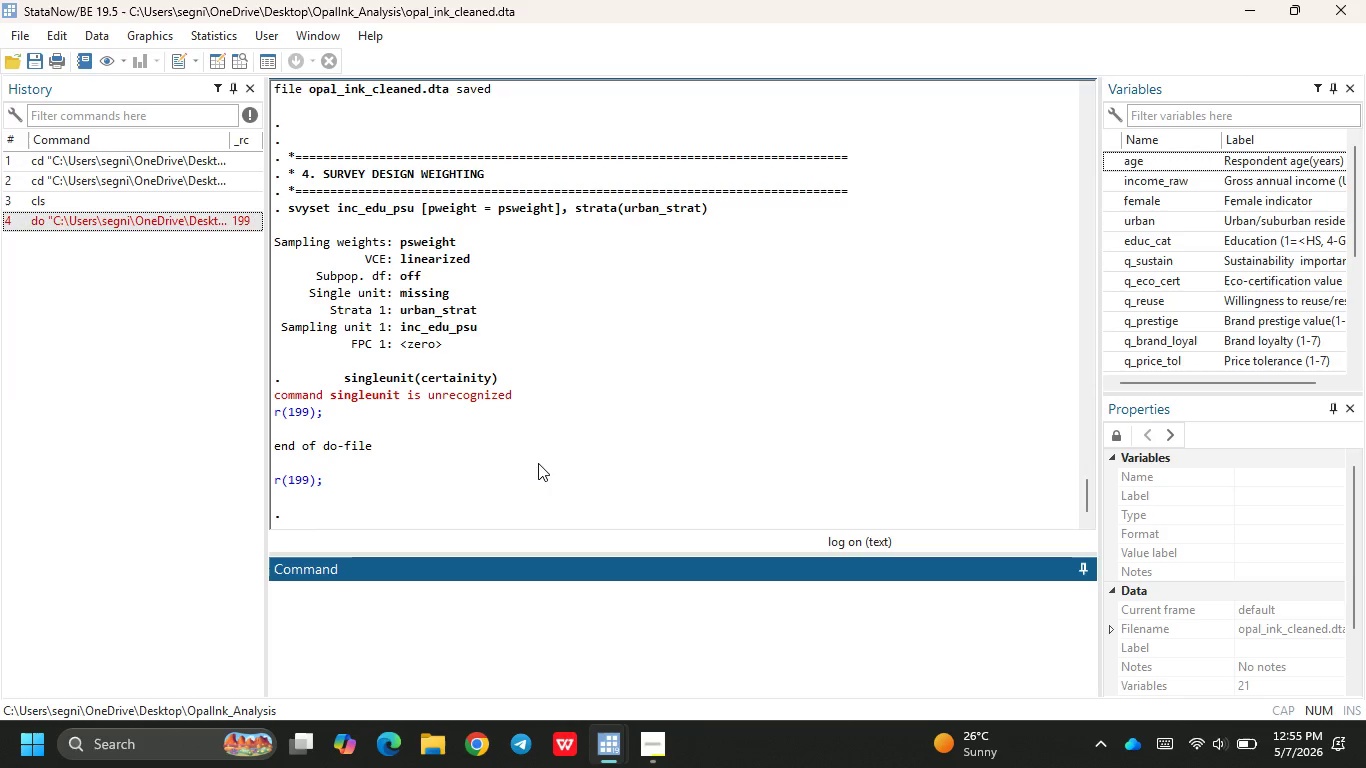 
wait(77.31)
 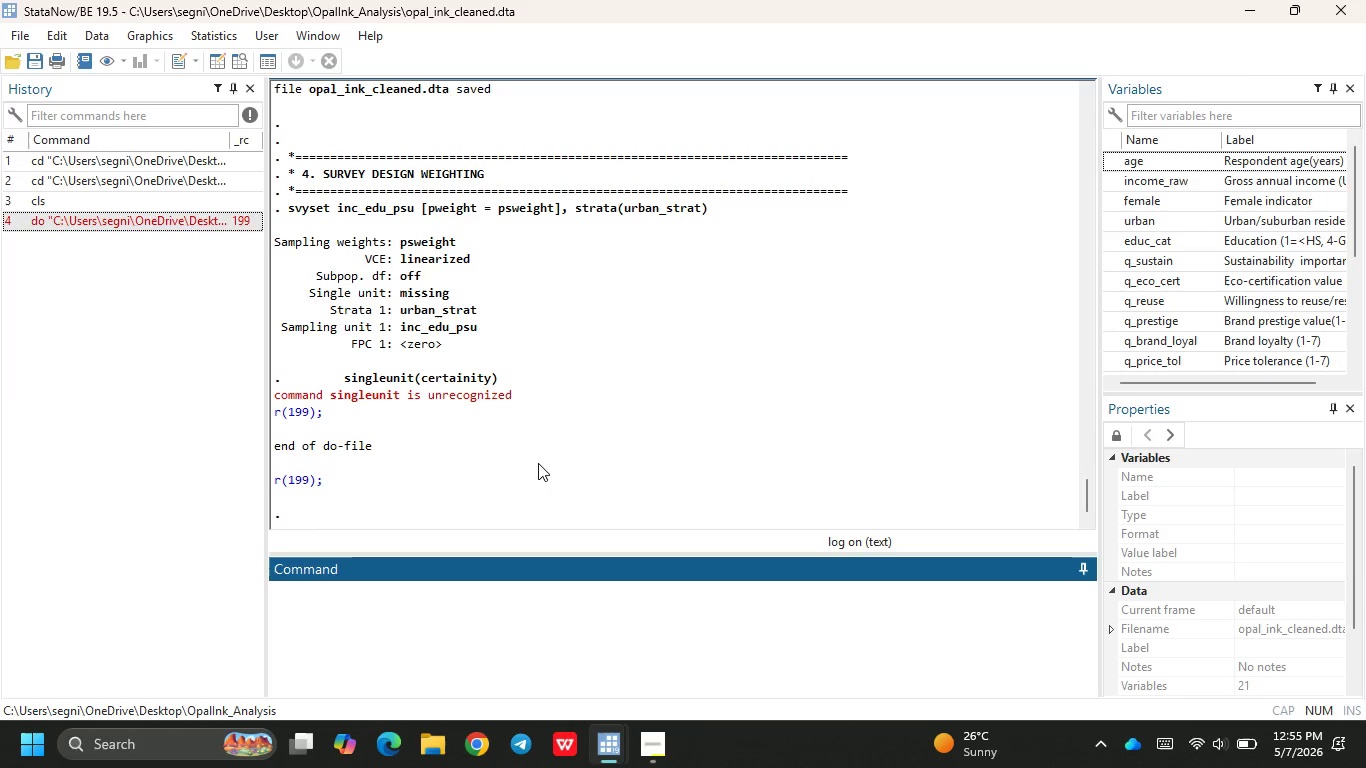 
left_click([654, 632])
 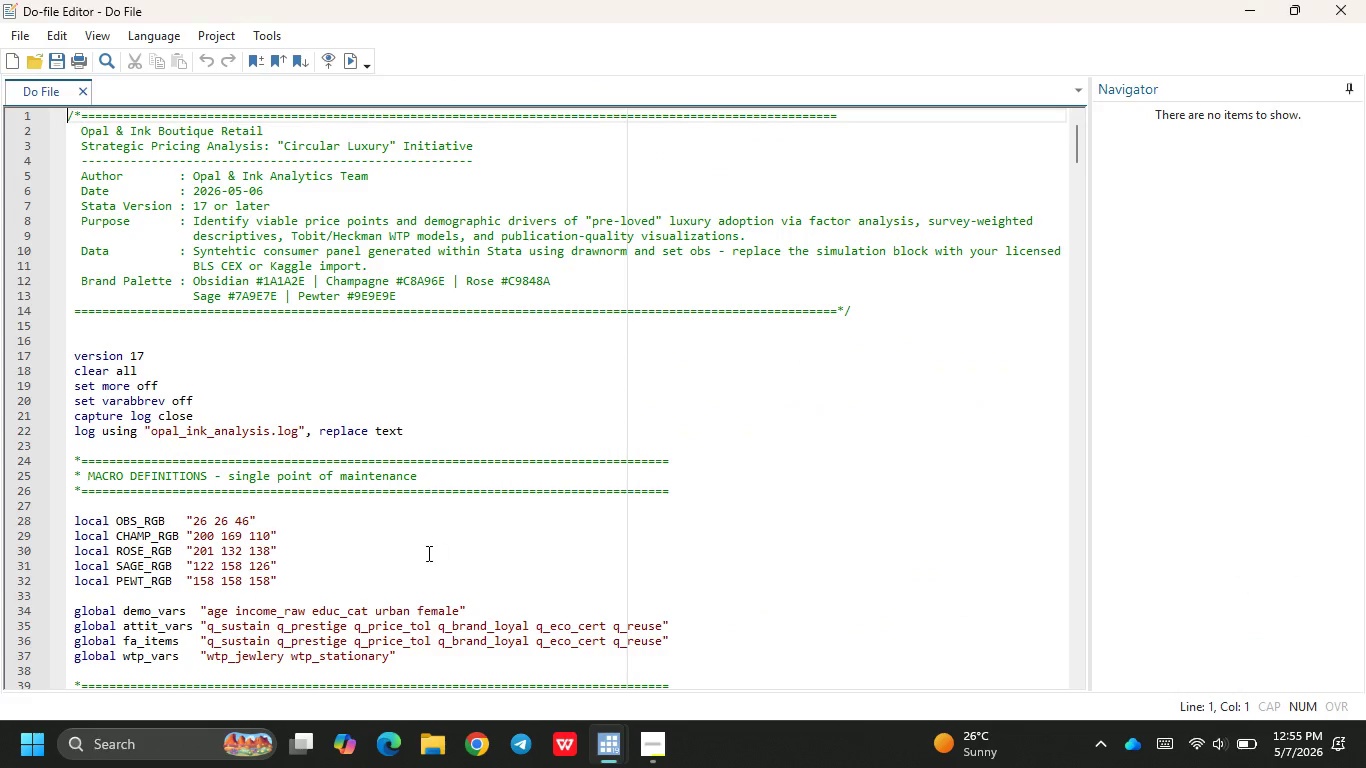 
scroll: coordinate [429, 554], scroll_direction: down, amount: 62.0
 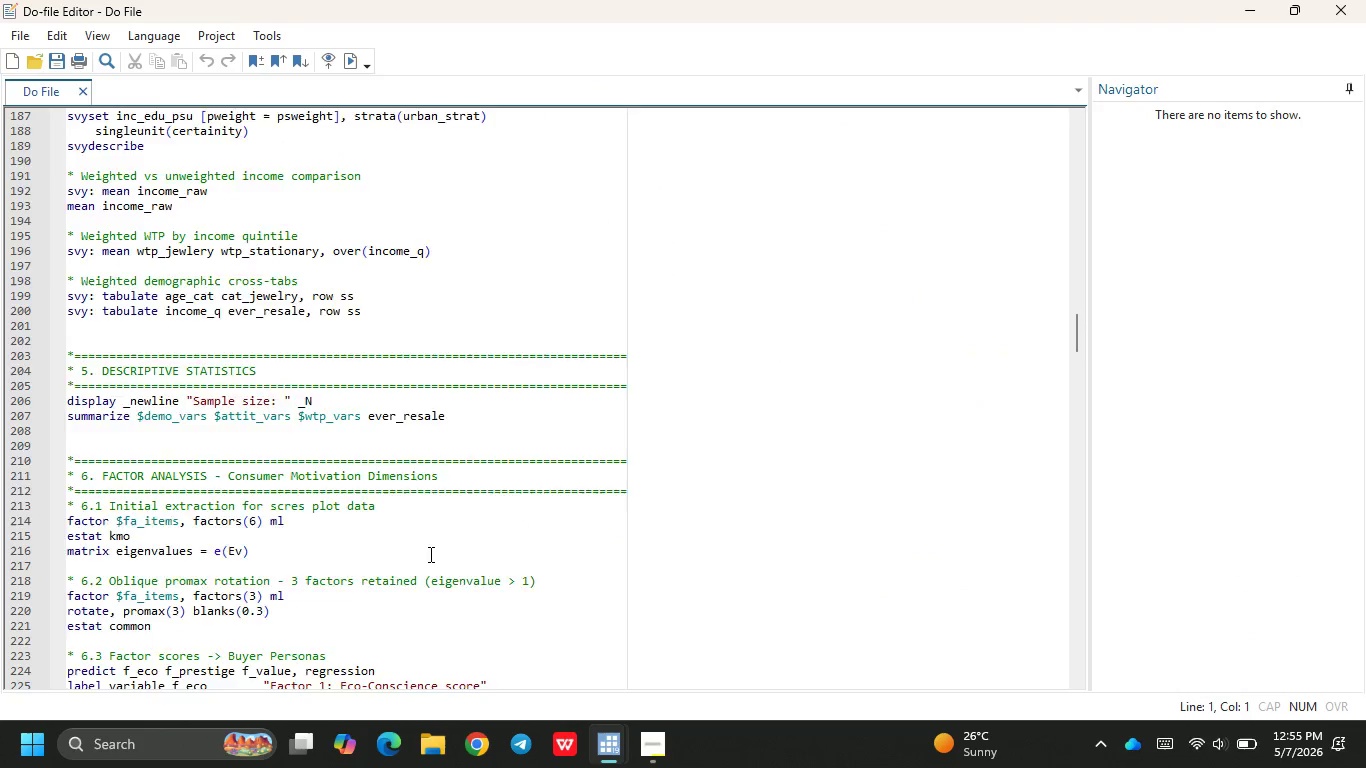 
scroll: coordinate [429, 554], scroll_direction: up, amount: 2.0
 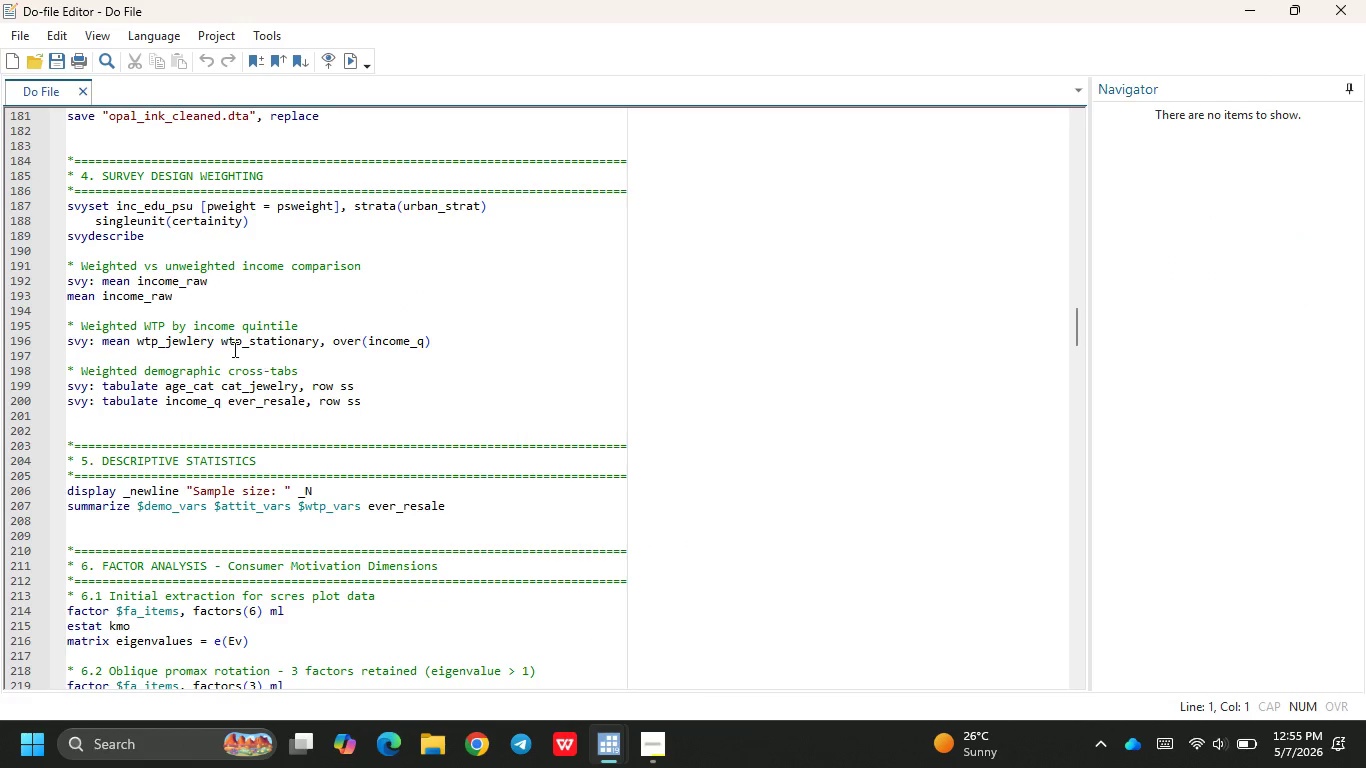 
wait(7.07)
 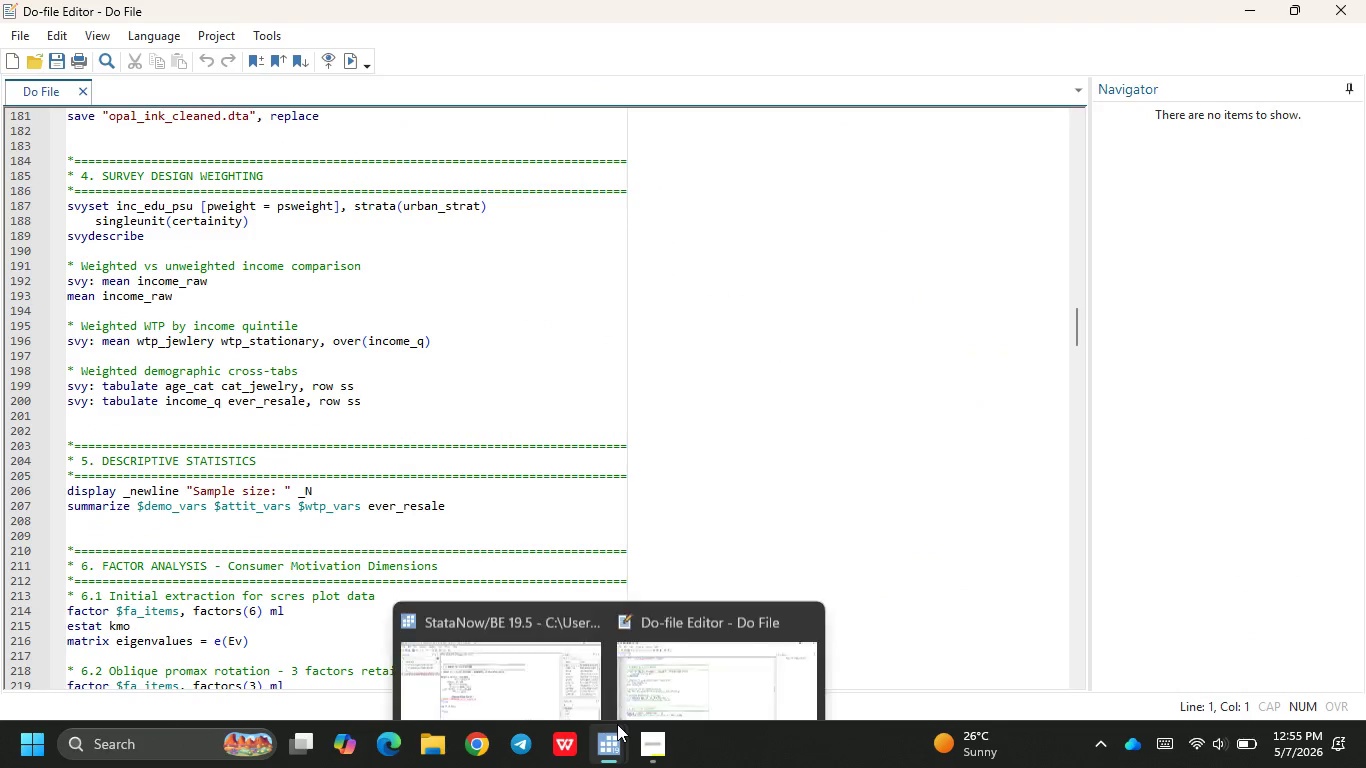 
left_click_drag(start_coordinate=[151, 234], to_coordinate=[68, 212])
 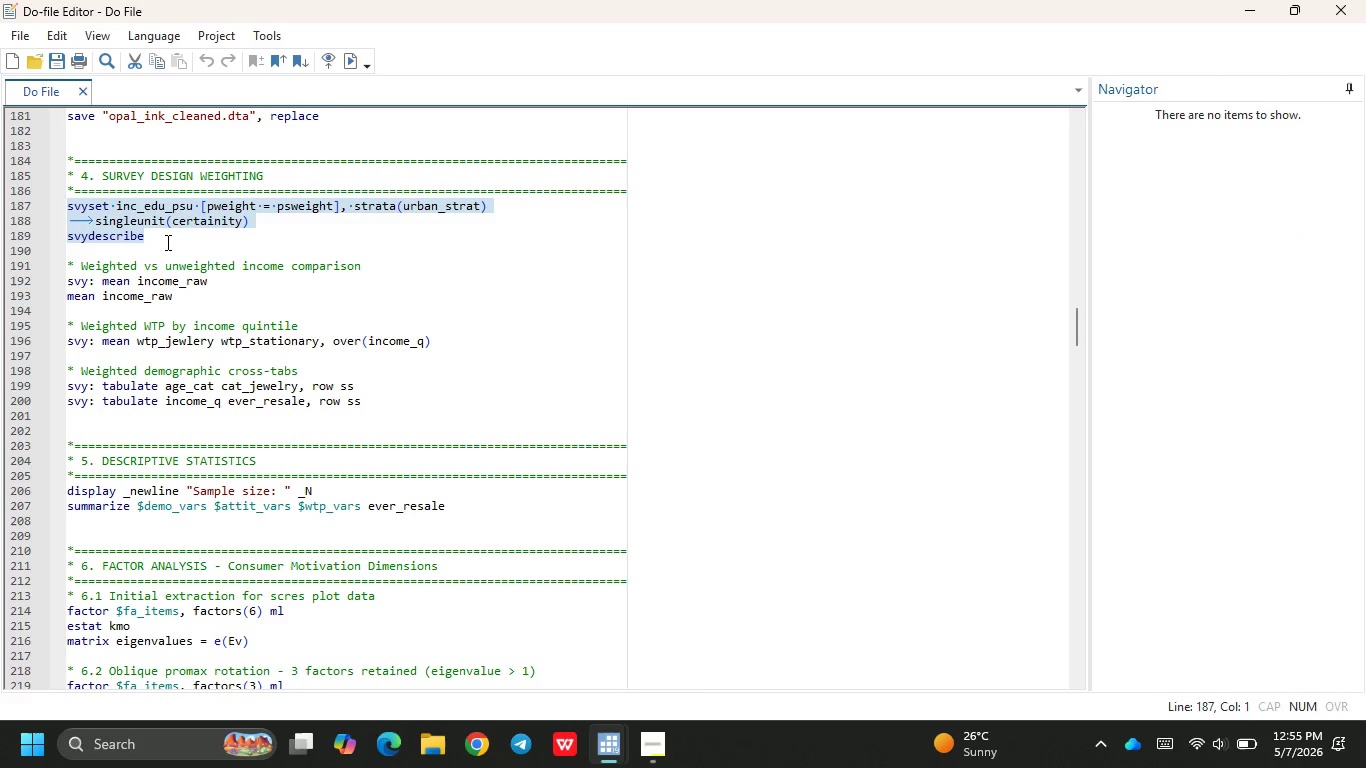 
left_click([166, 242])
 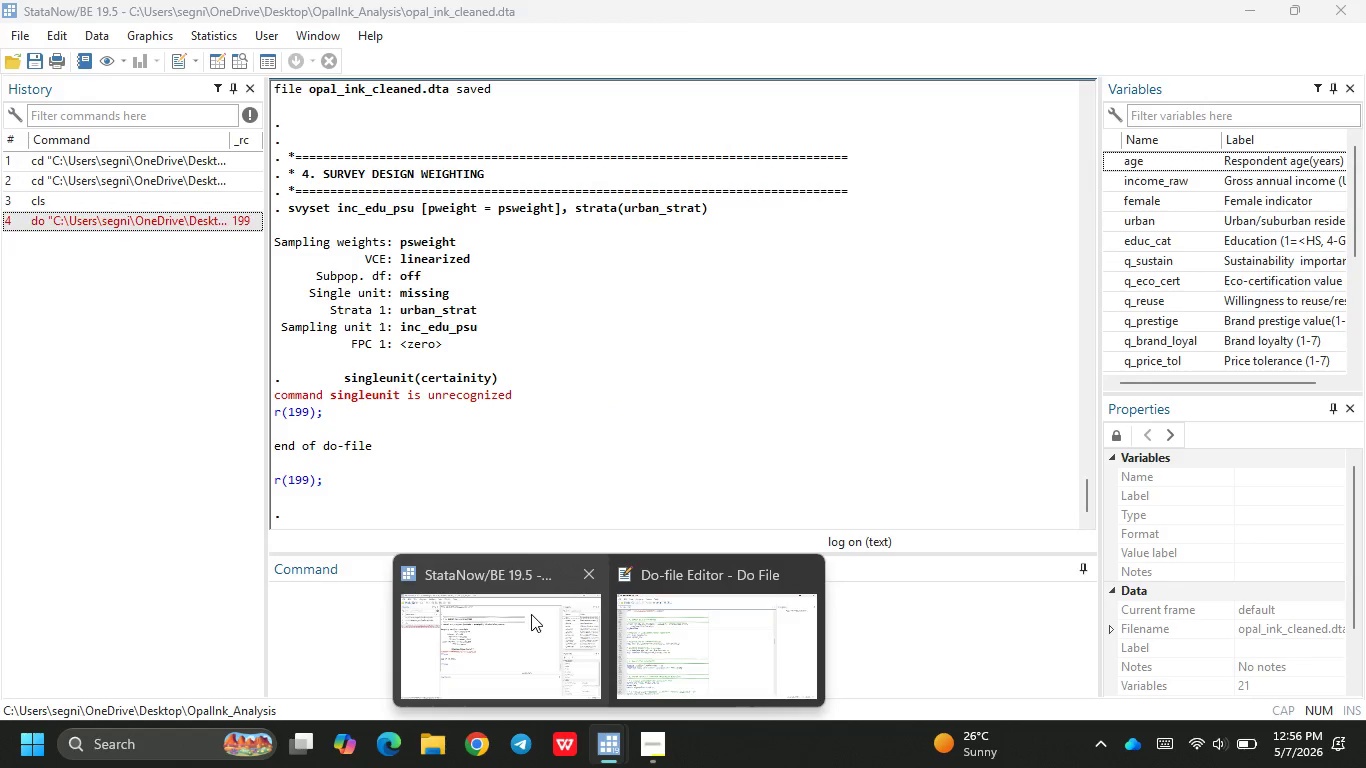 
wait(42.12)
 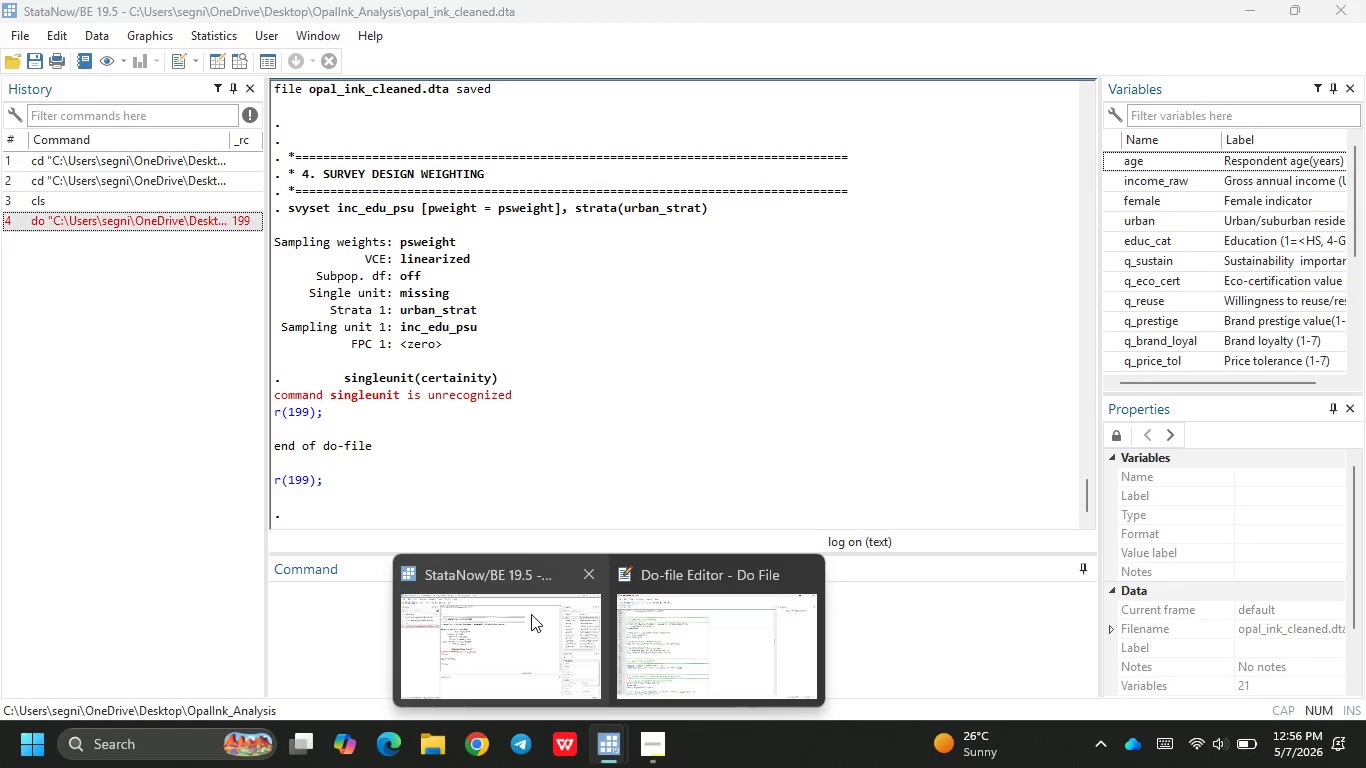 
left_click([553, 667])
 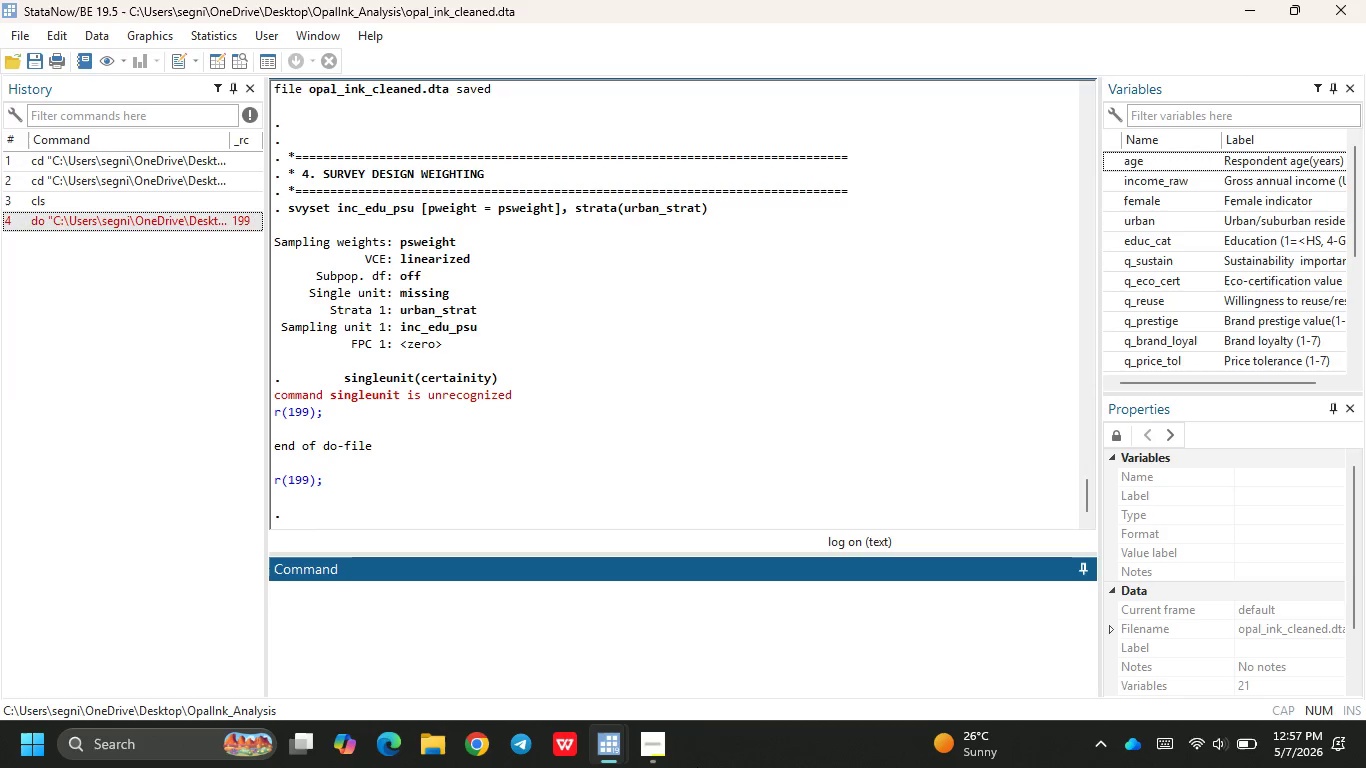 
wait(31.52)
 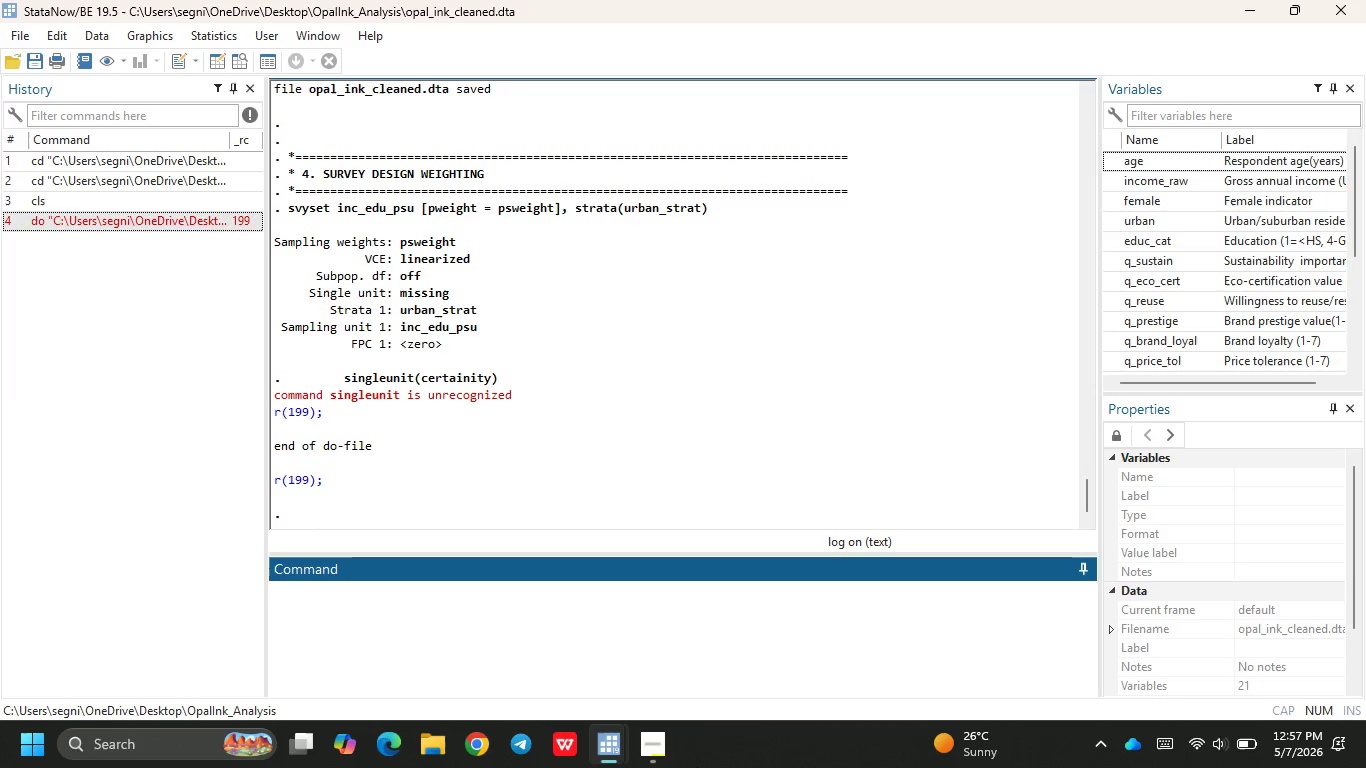 
left_click([643, 596])
 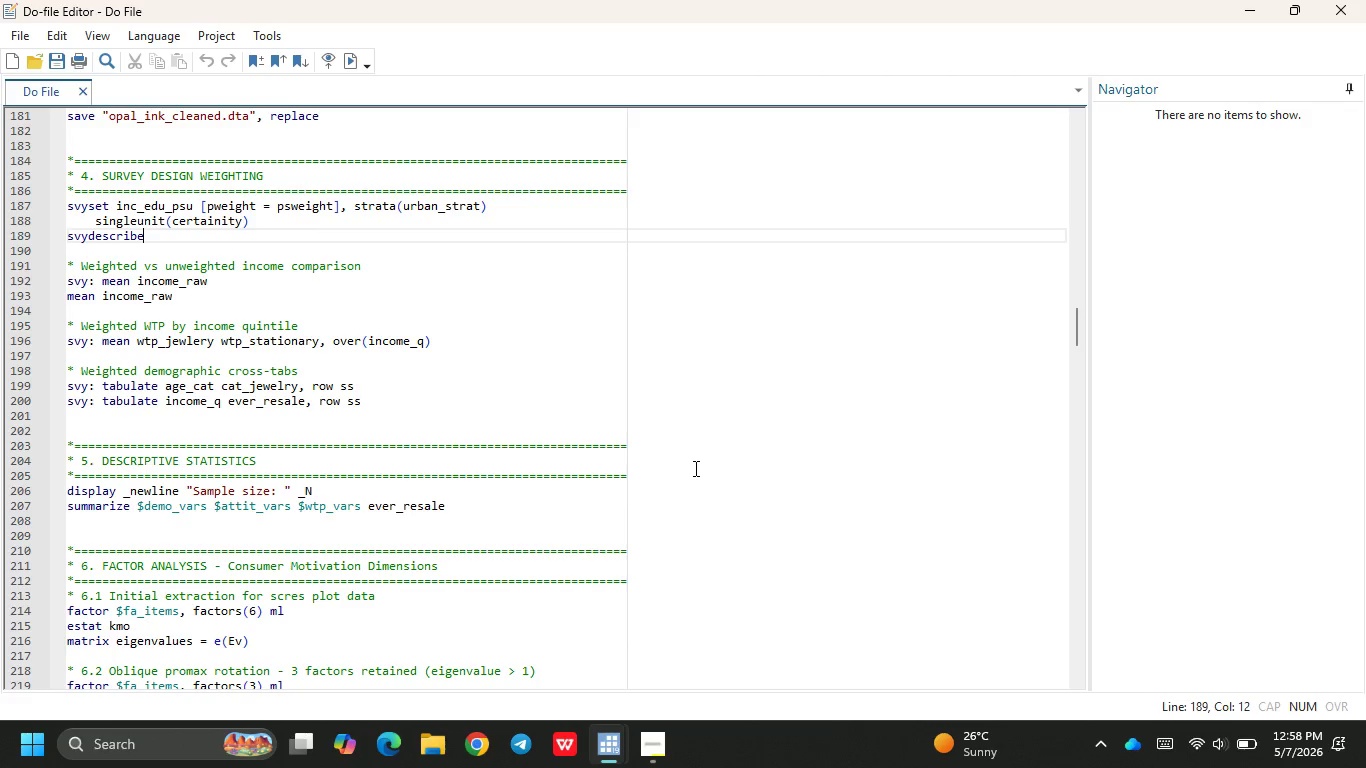 
wait(63.69)
 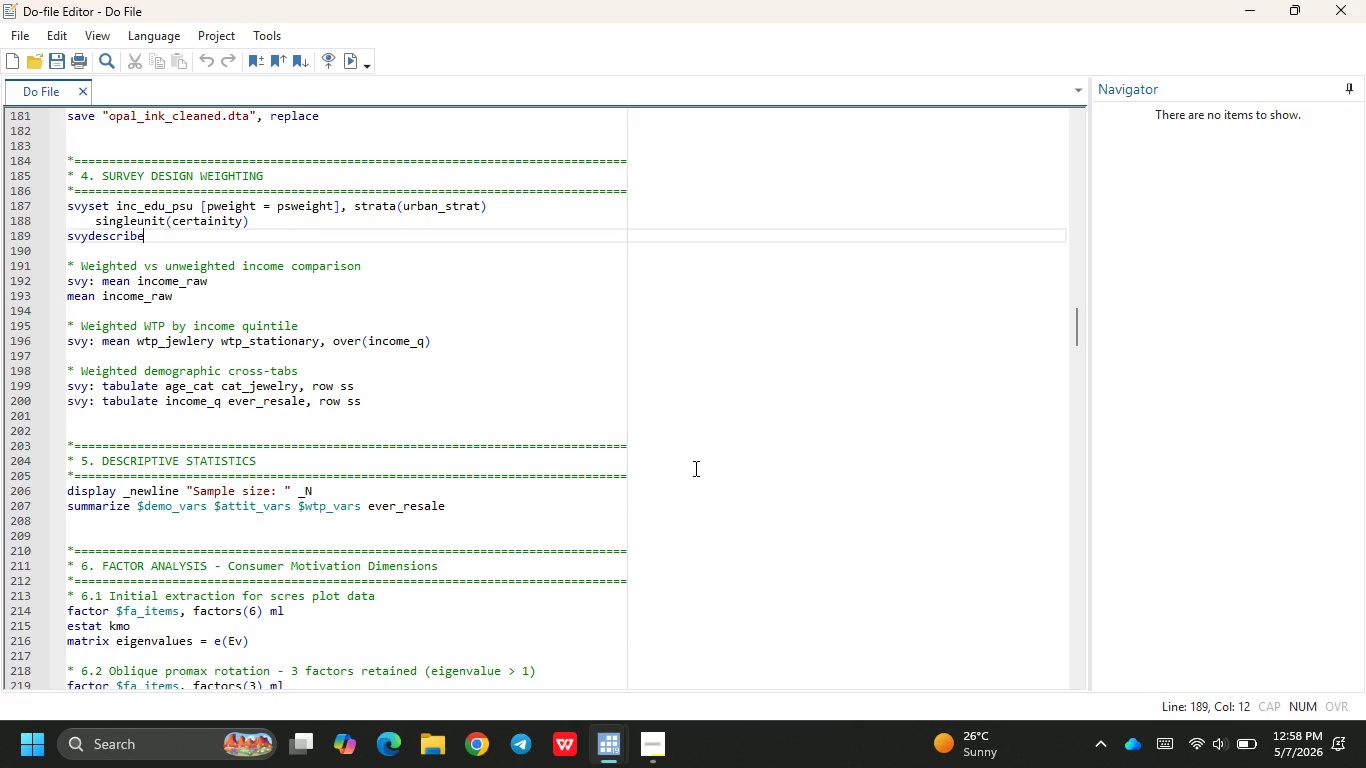 
left_click([96, 226])
 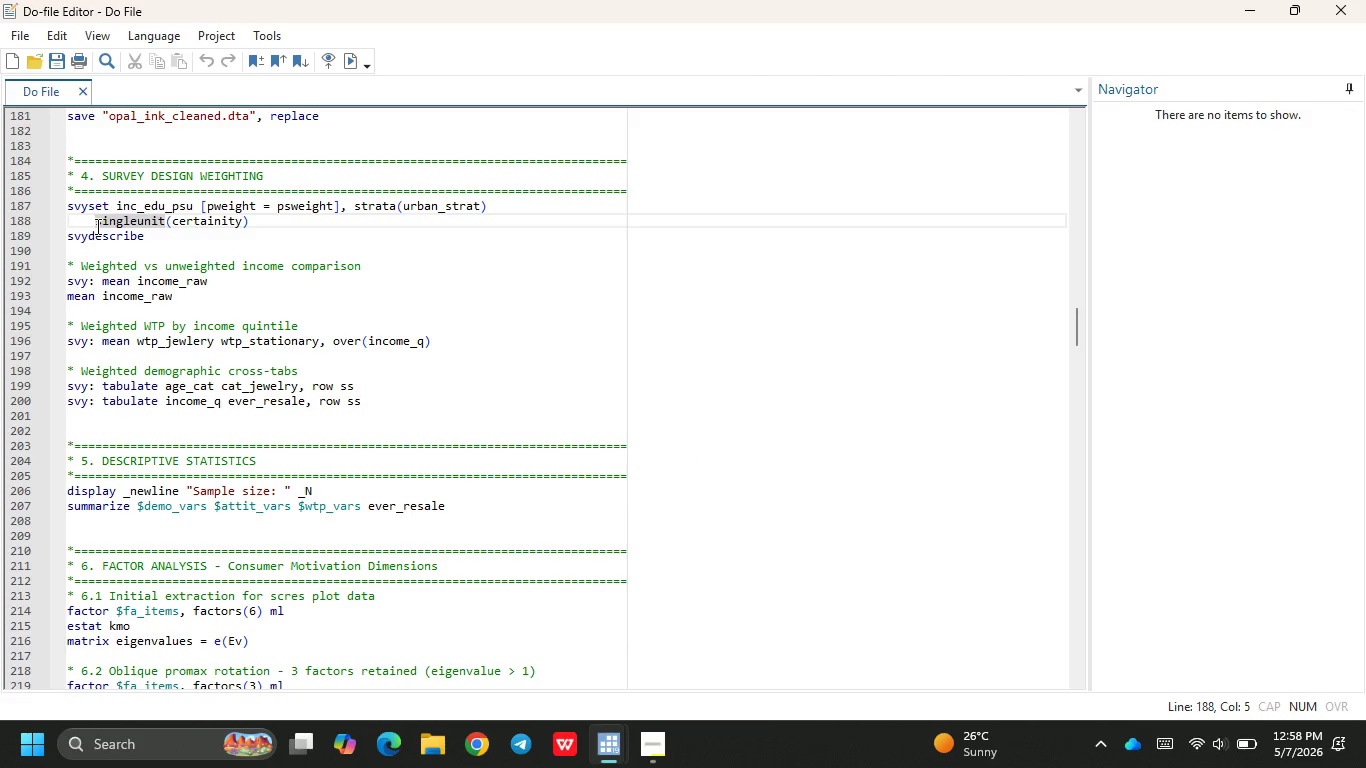 
key(Backspace)
 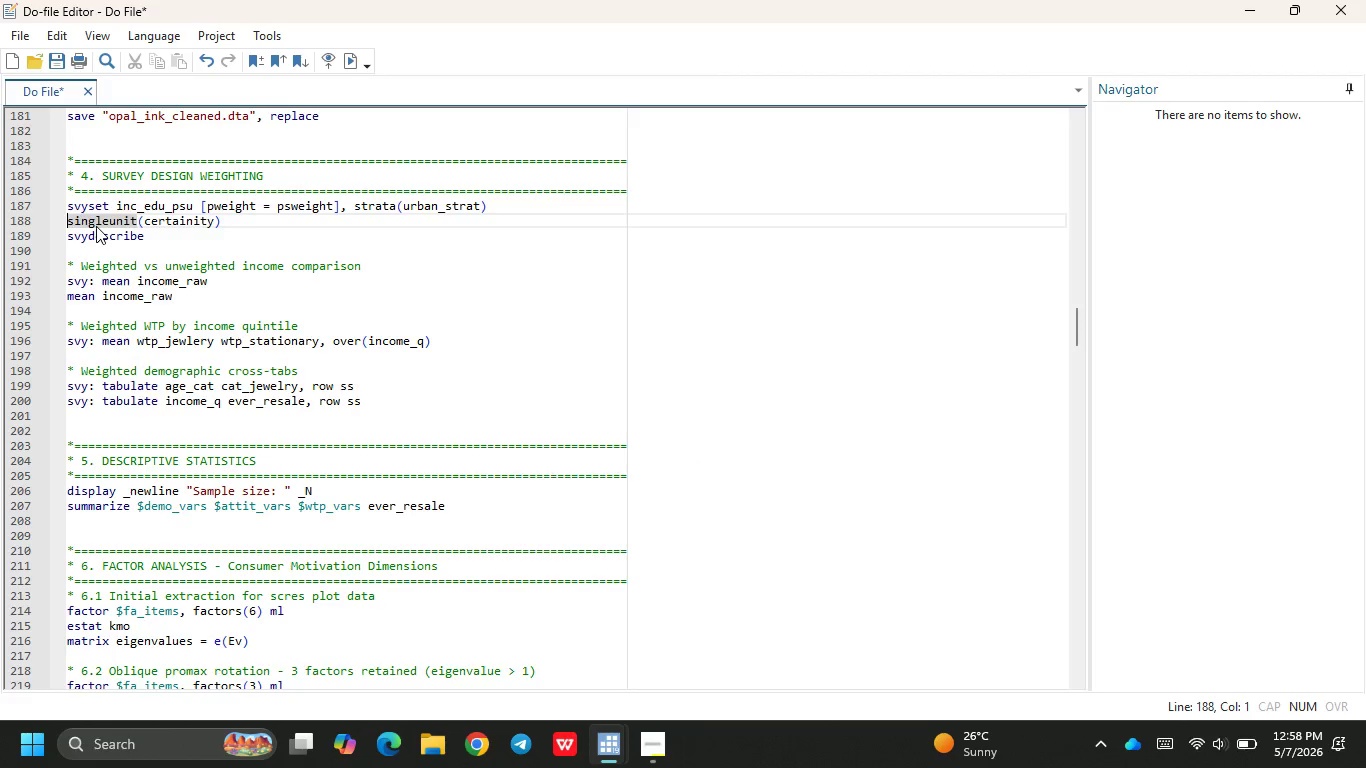 
key(Backspace)
 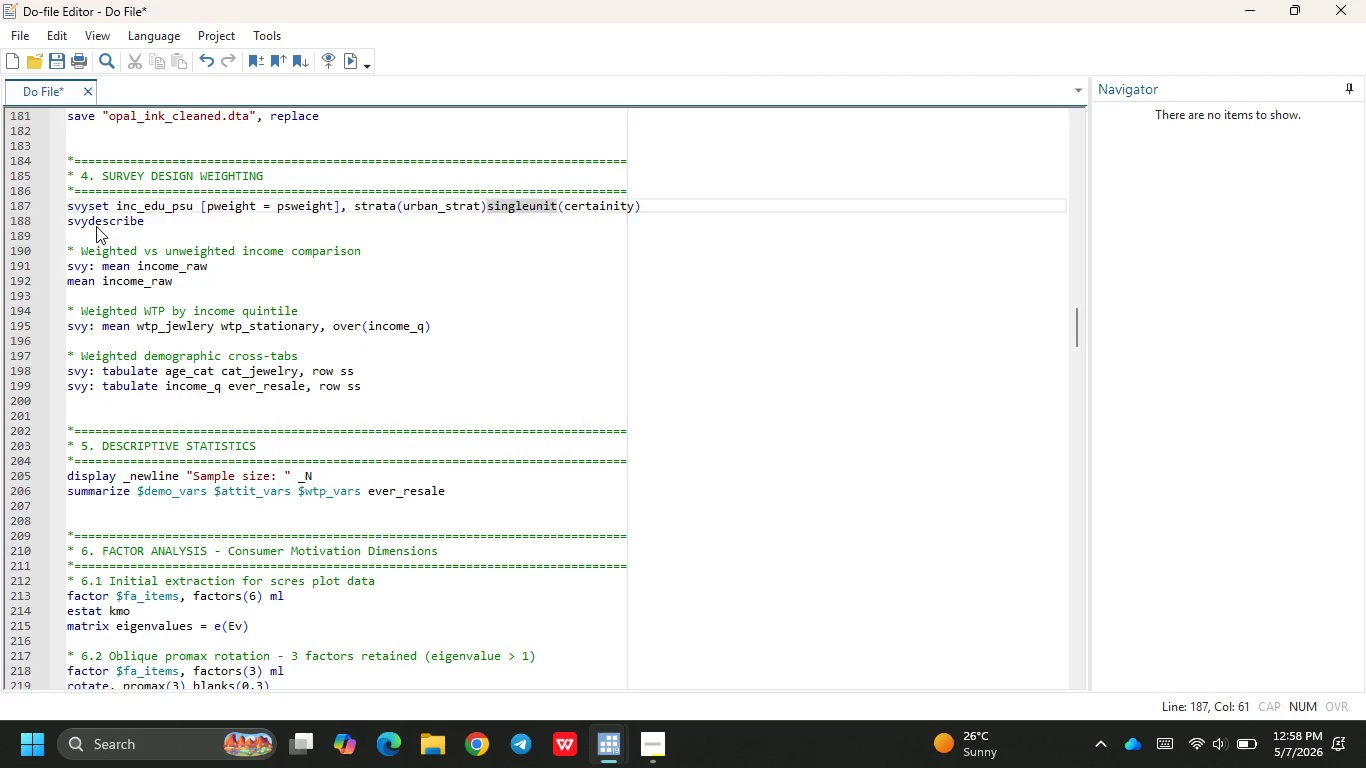 
key(N)
 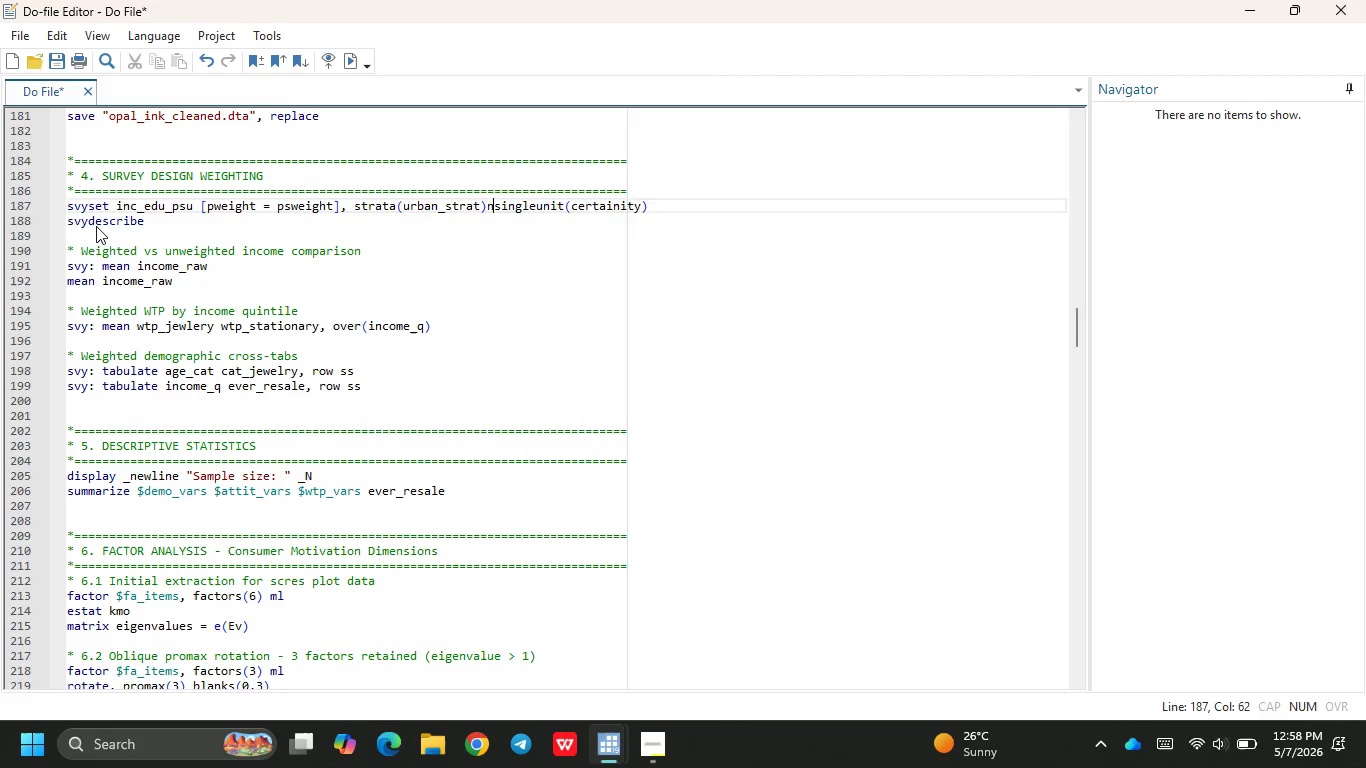 
key(Backspace)
 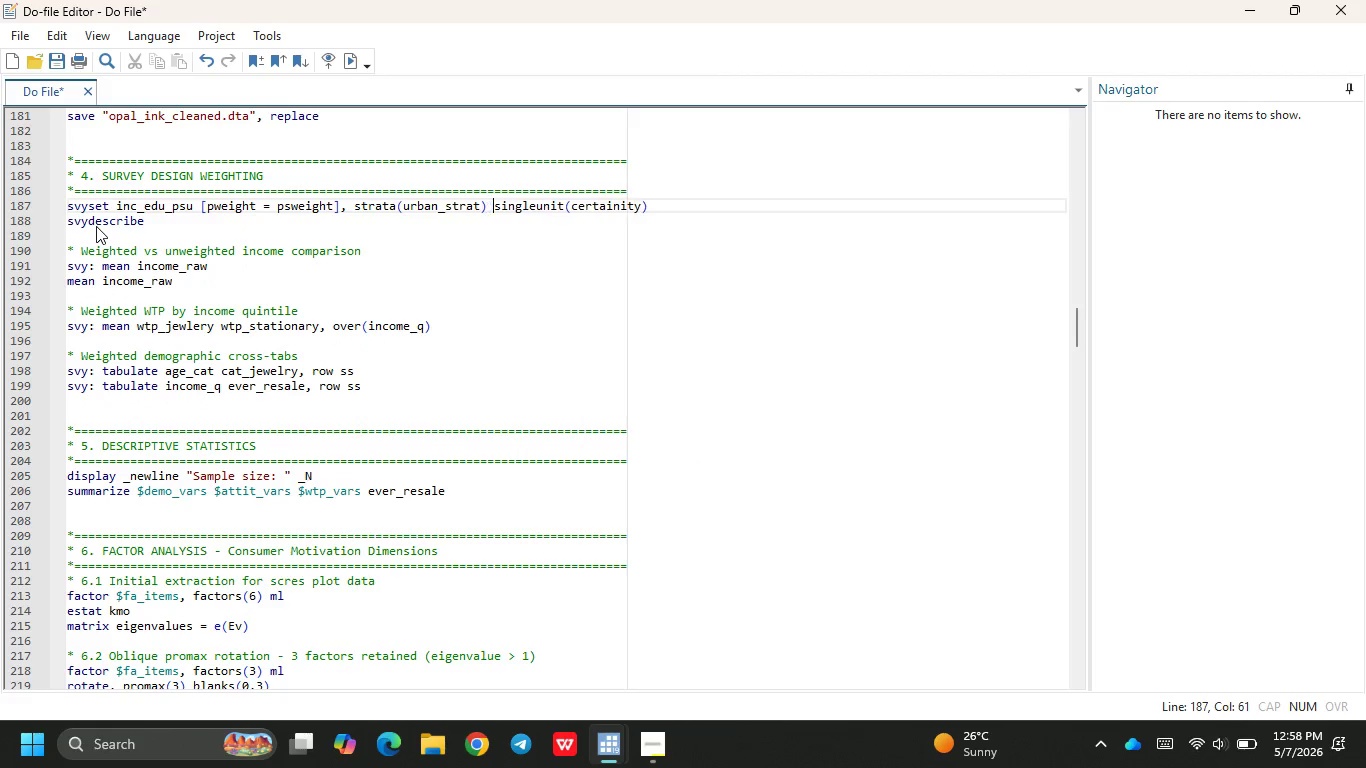 
key(Space)
 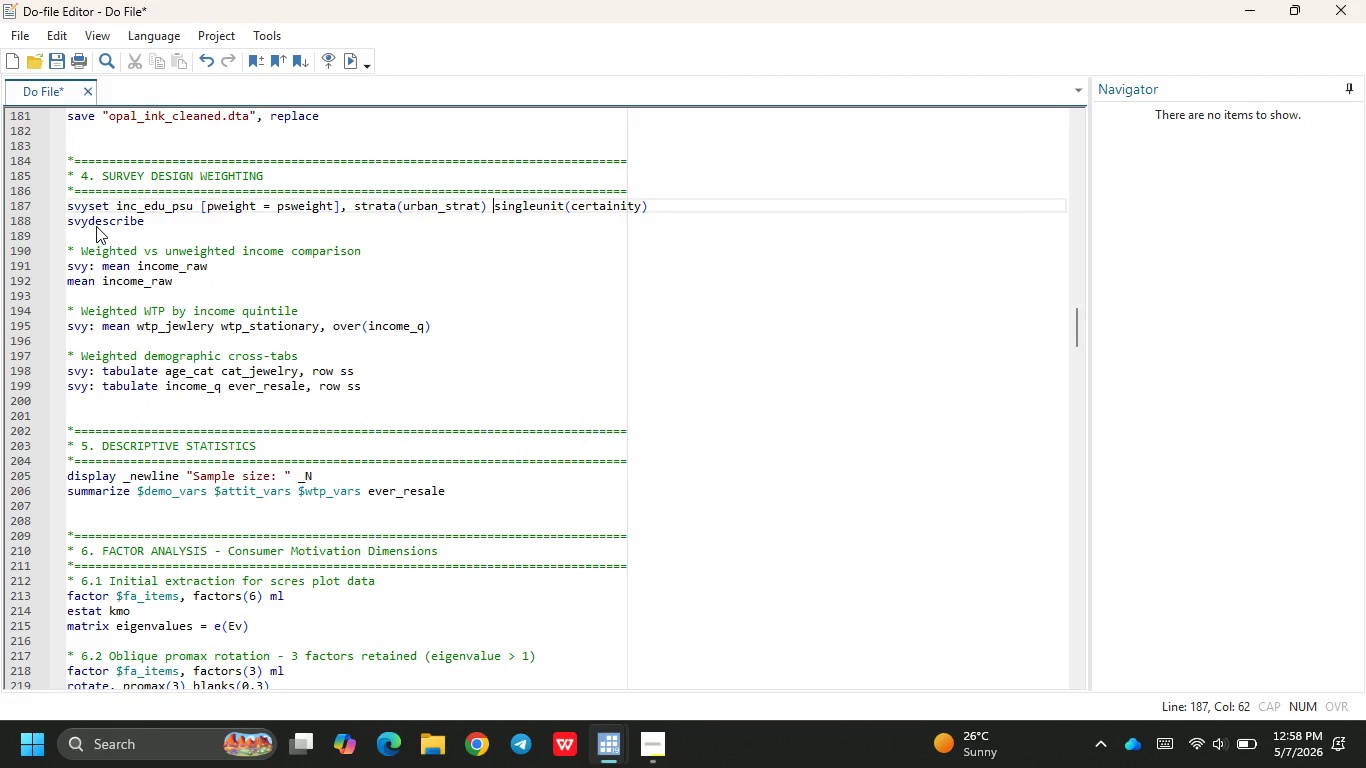 
left_click([352, 60])
 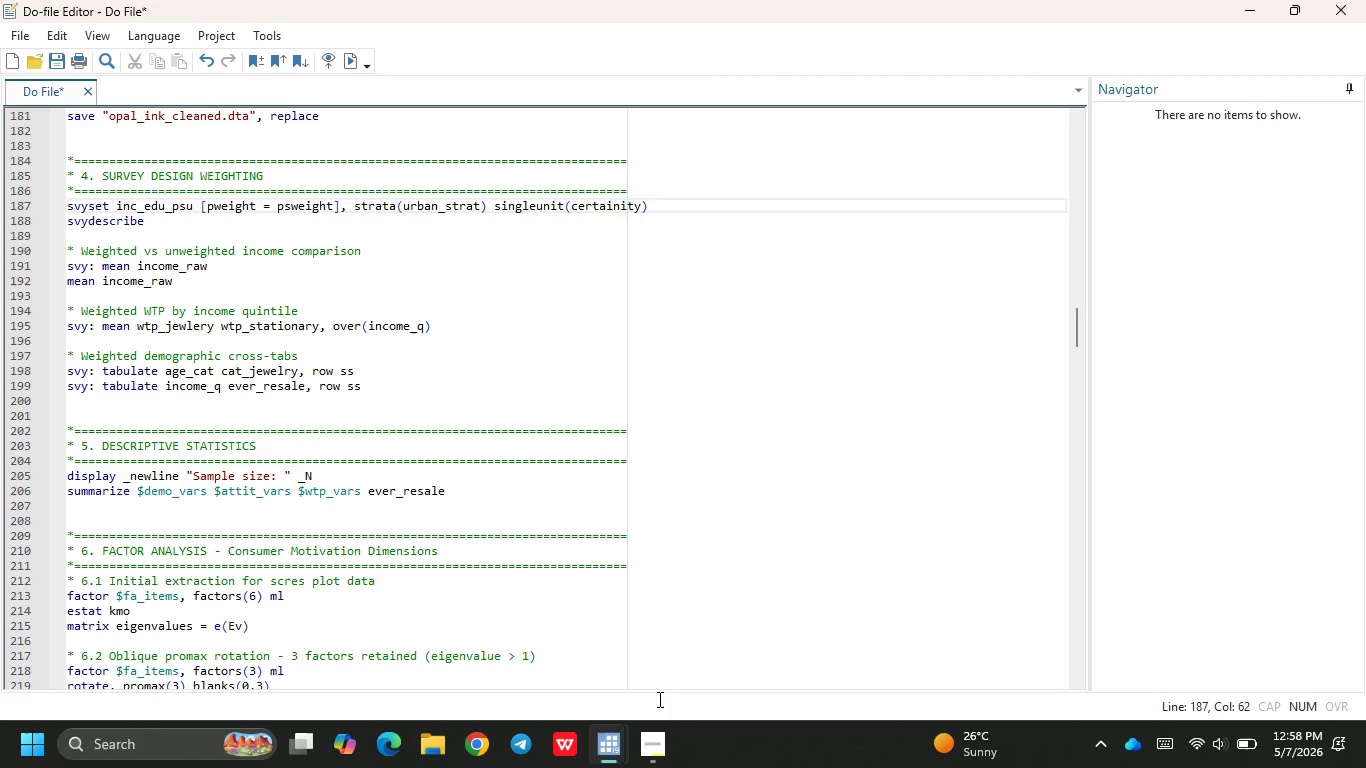 
mouse_move([599, 717])
 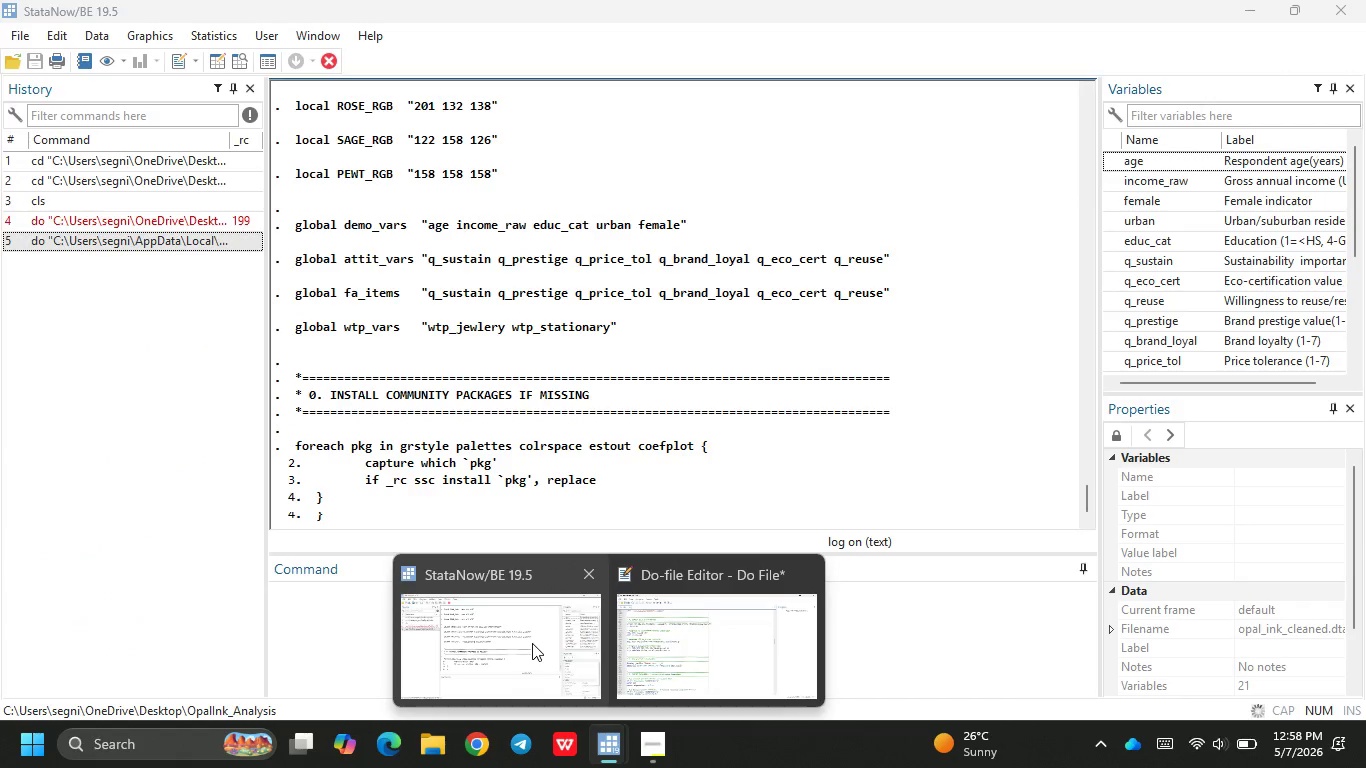 
left_click([532, 643])
 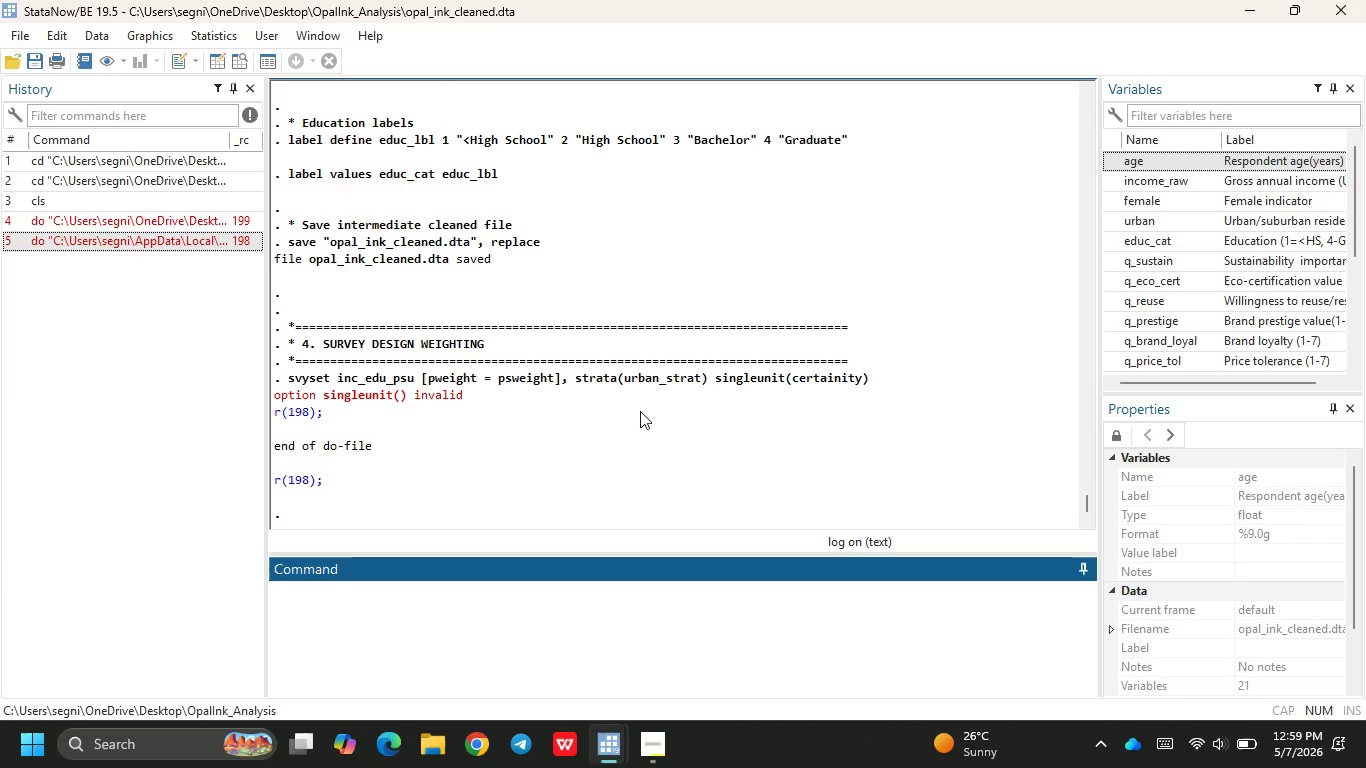 
wait(38.83)
 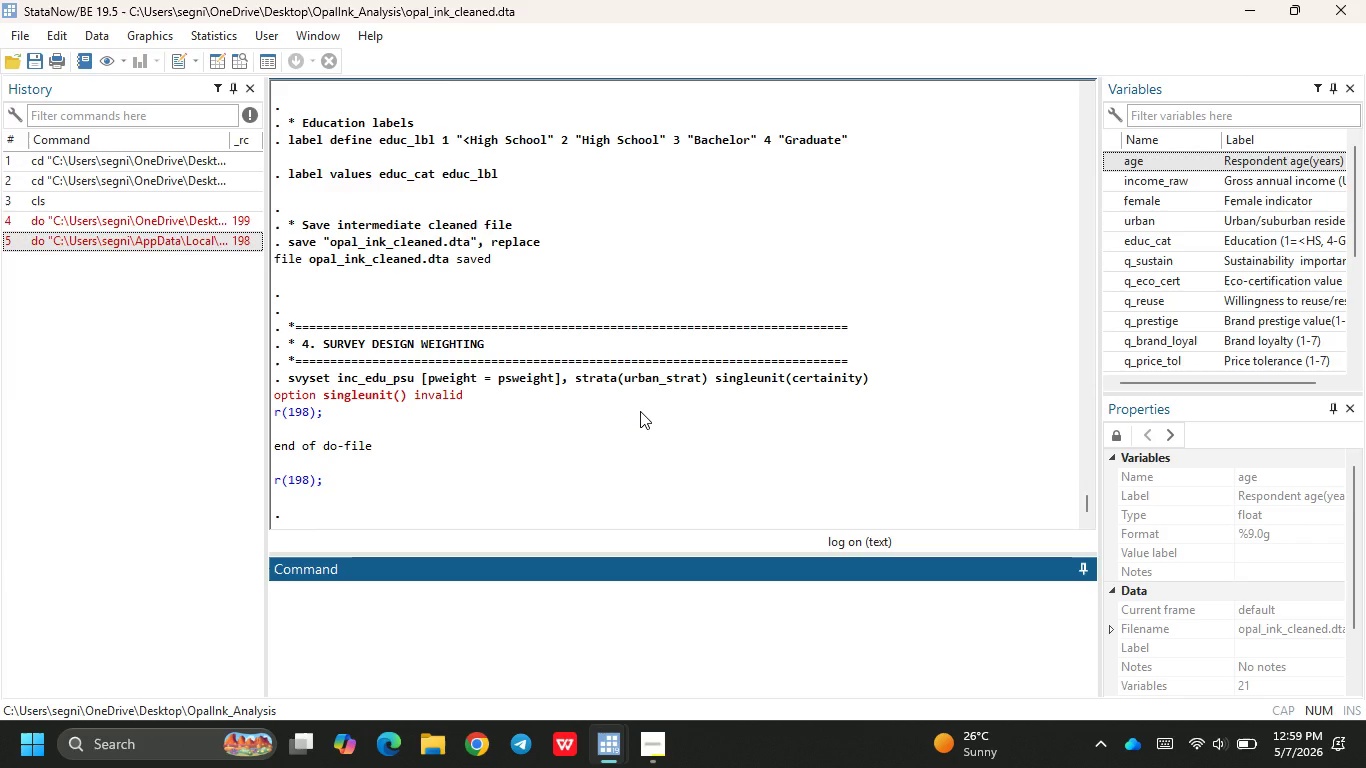 
left_click([613, 743])
 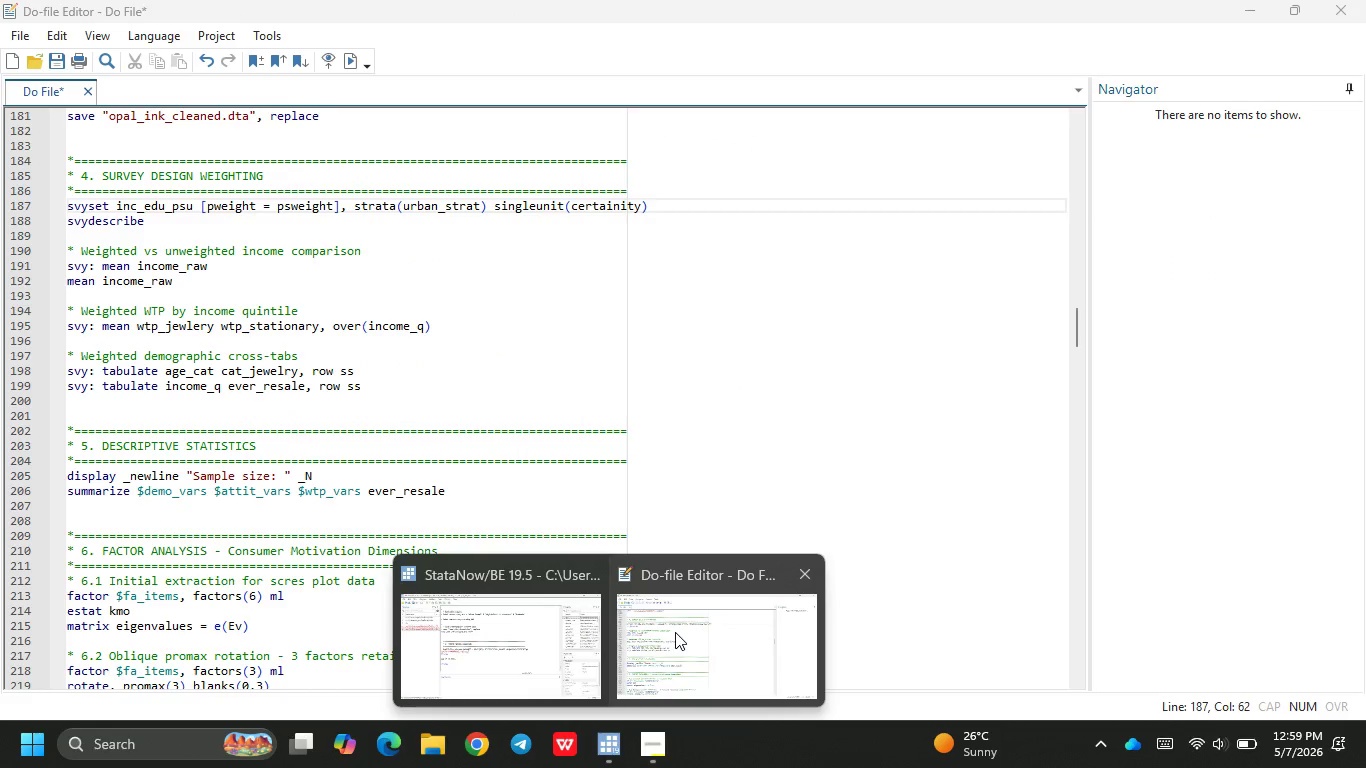 
left_click([675, 632])
 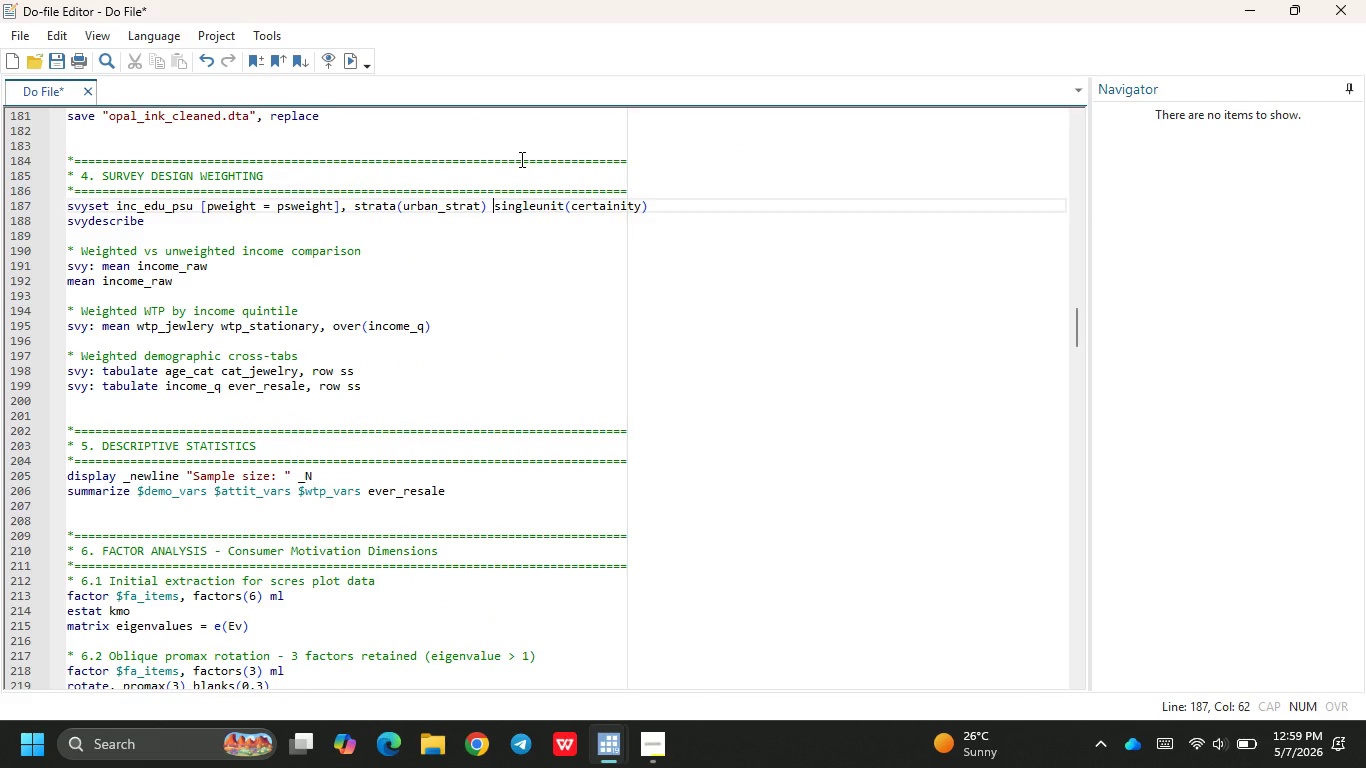 
key(Enter)
 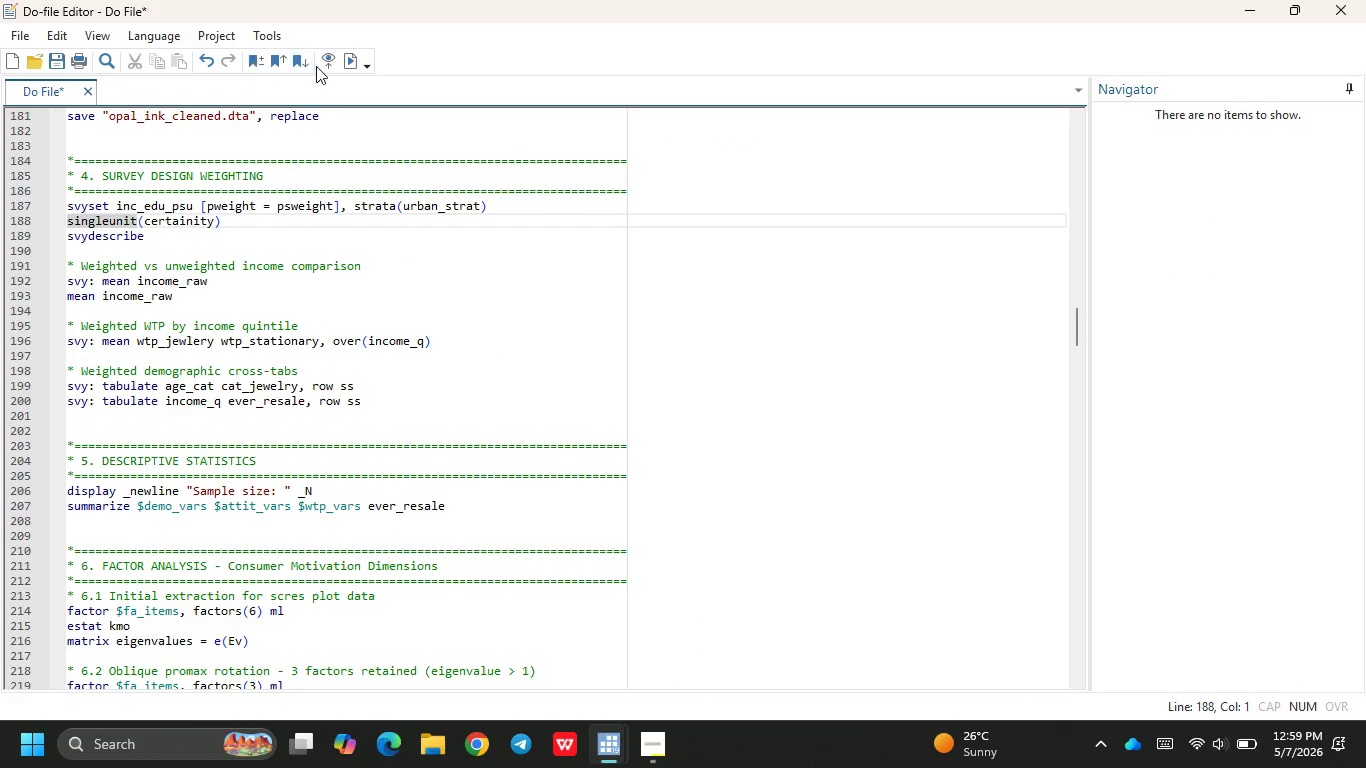 
left_click([350, 63])
 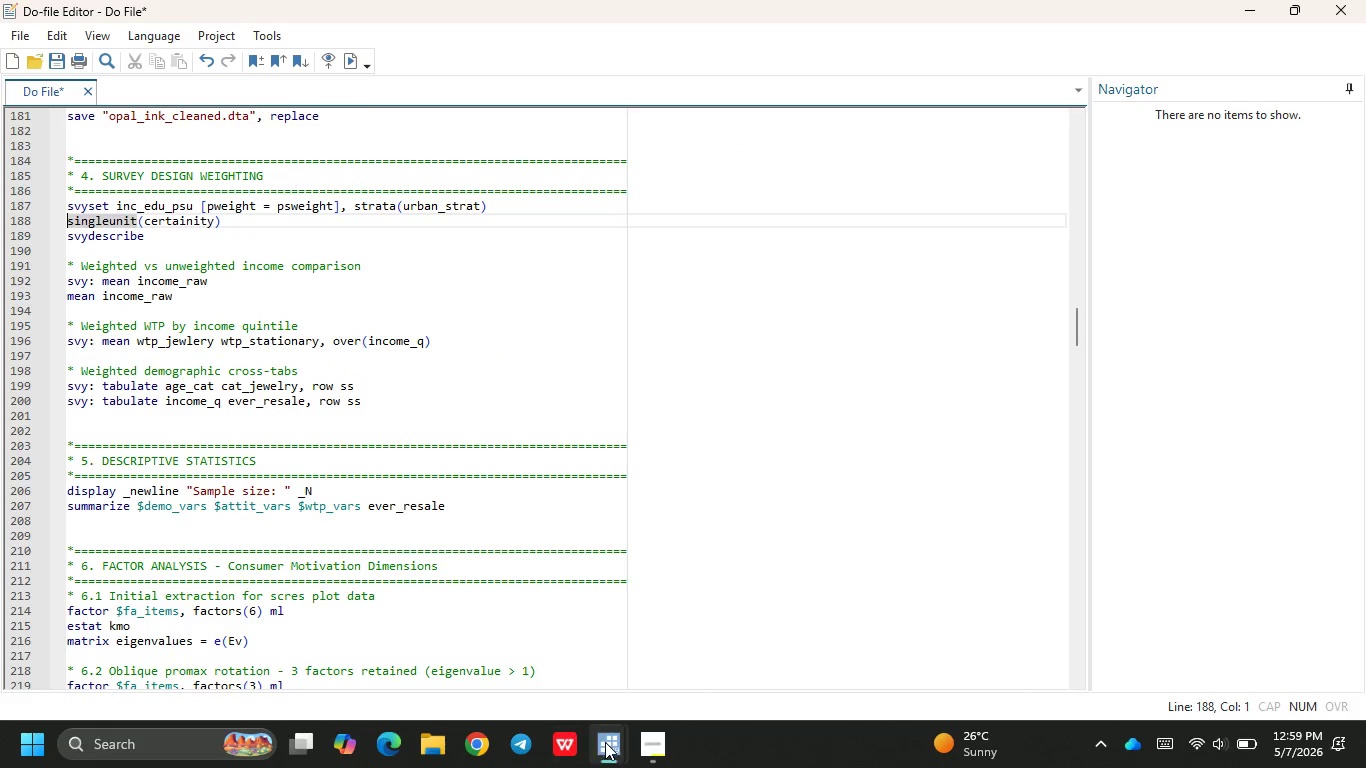 
left_click([539, 680])
 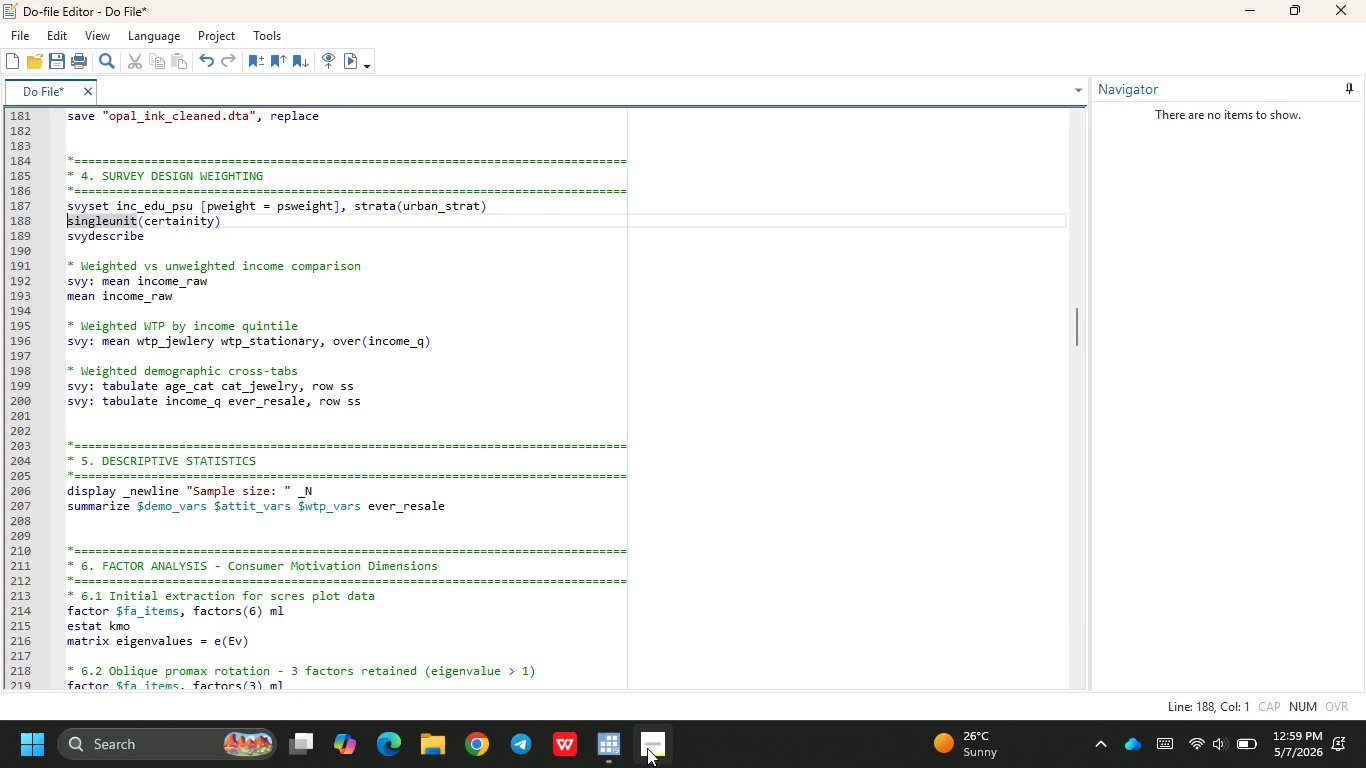 
left_click([647, 748])